 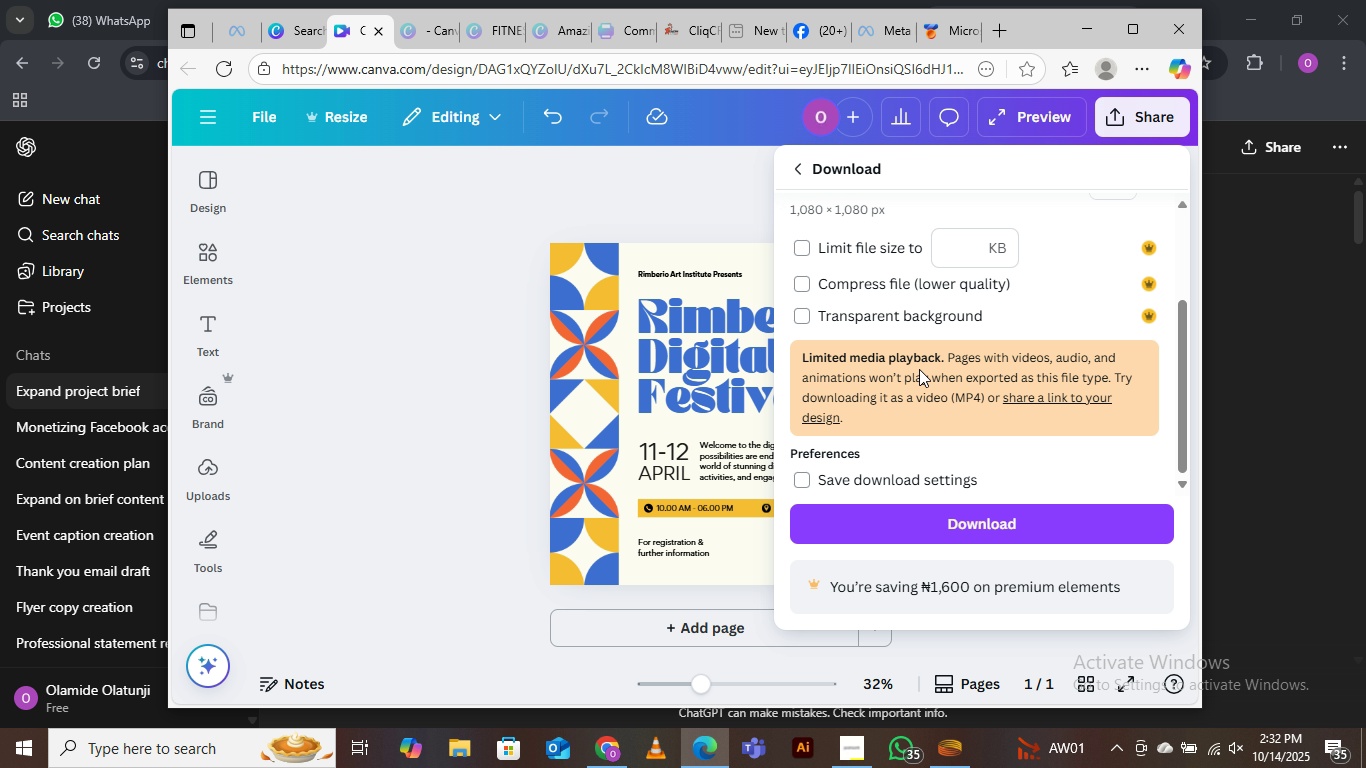 
left_click([413, 319])
 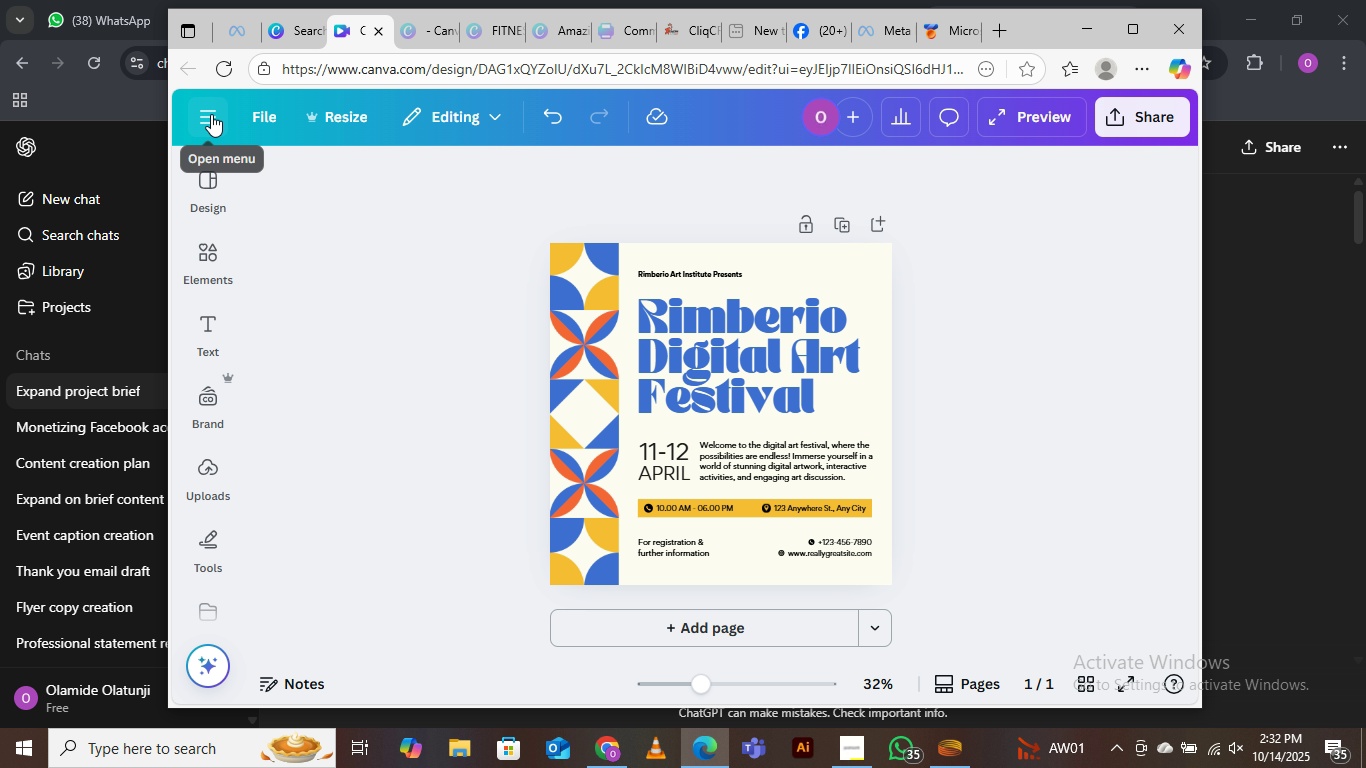 
wait(9.81)
 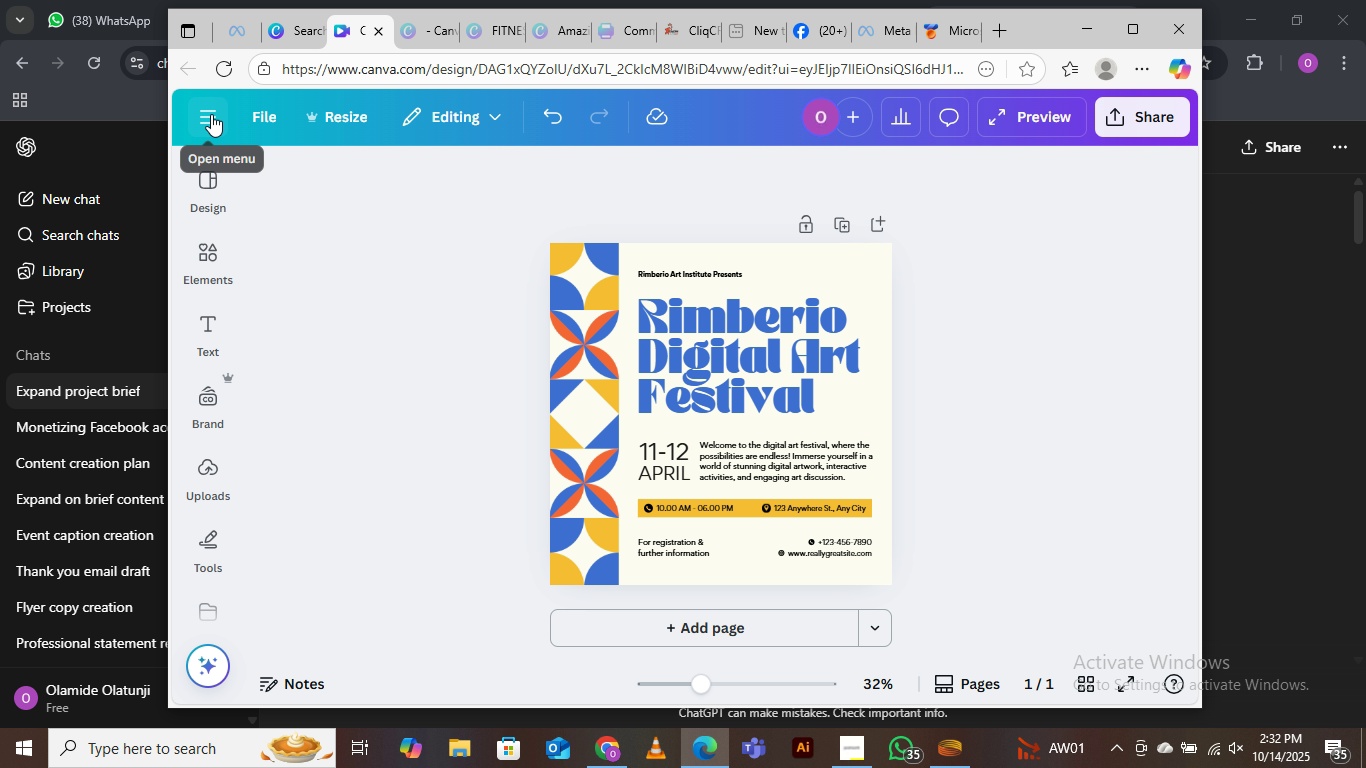 
left_click([690, 188])
 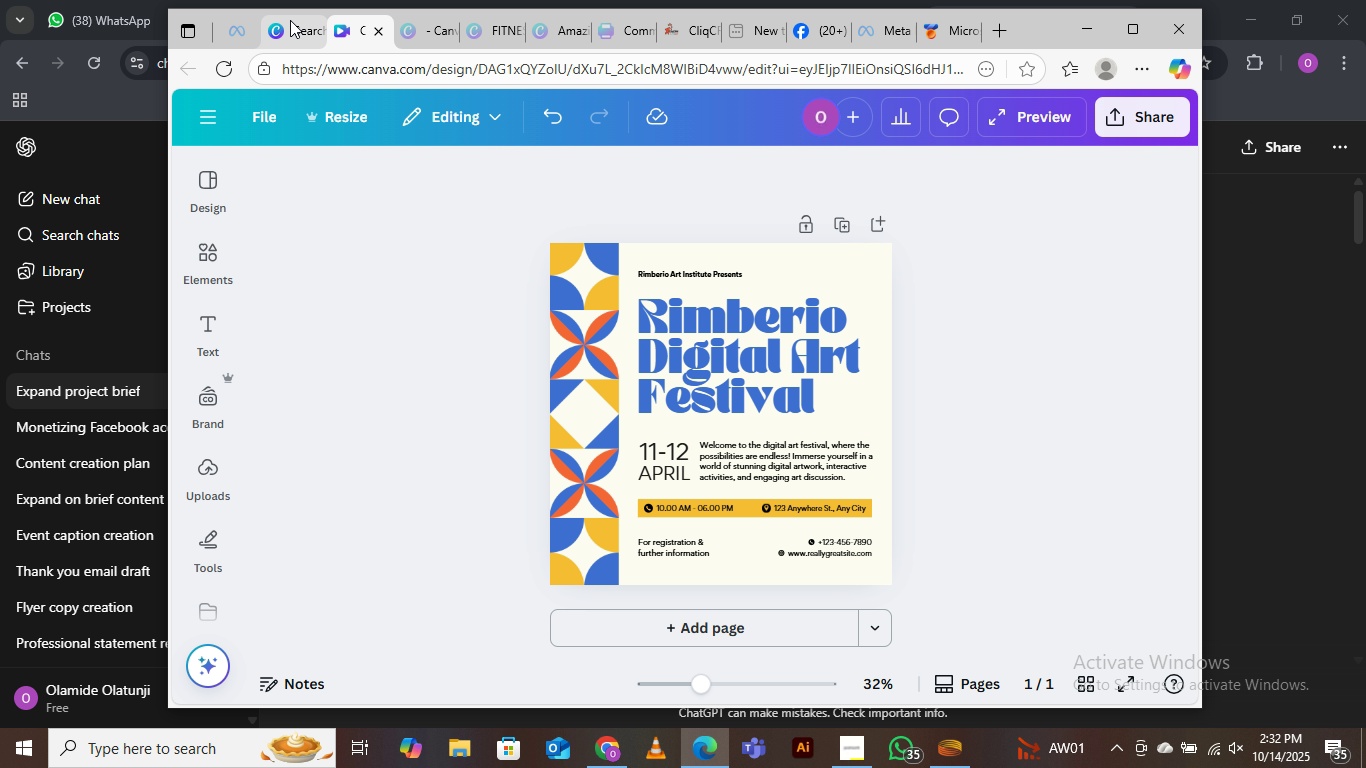 
left_click([291, 25])
 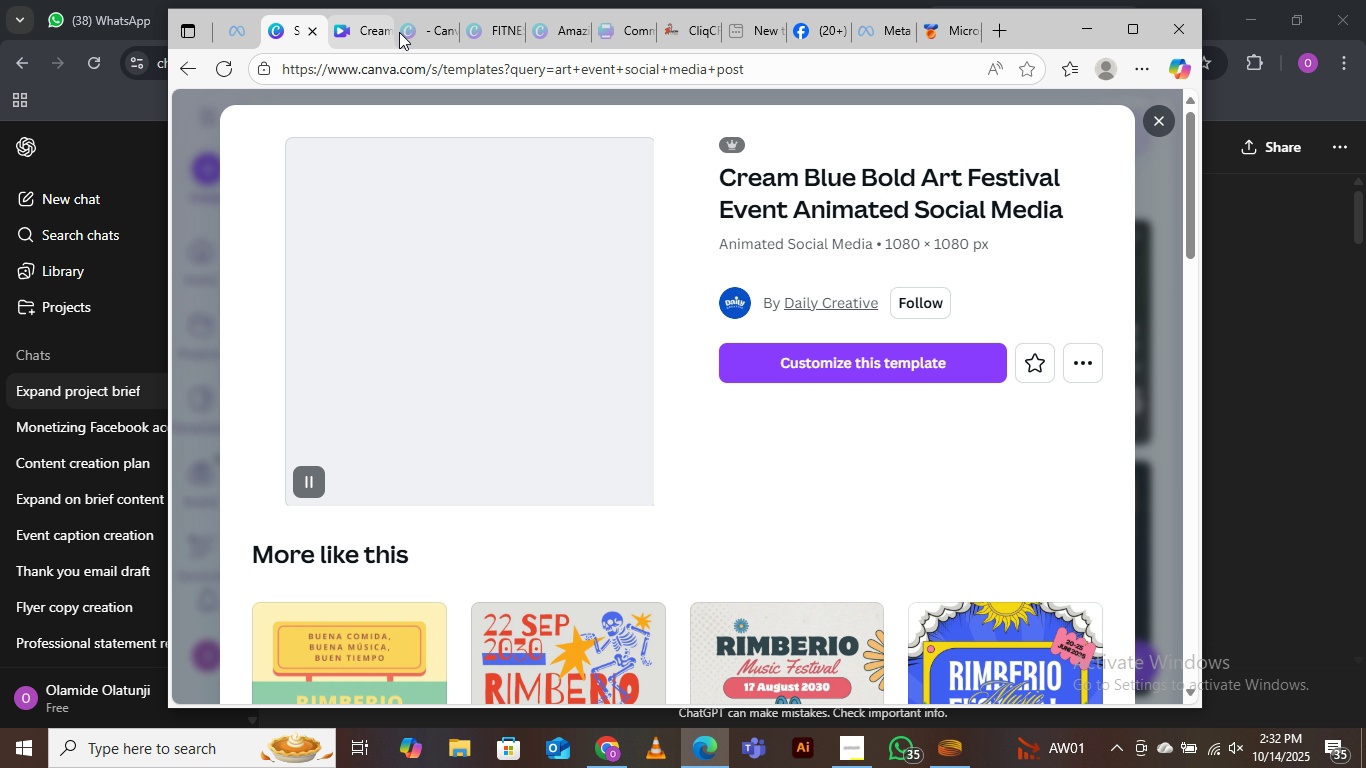 
left_click([434, 20])
 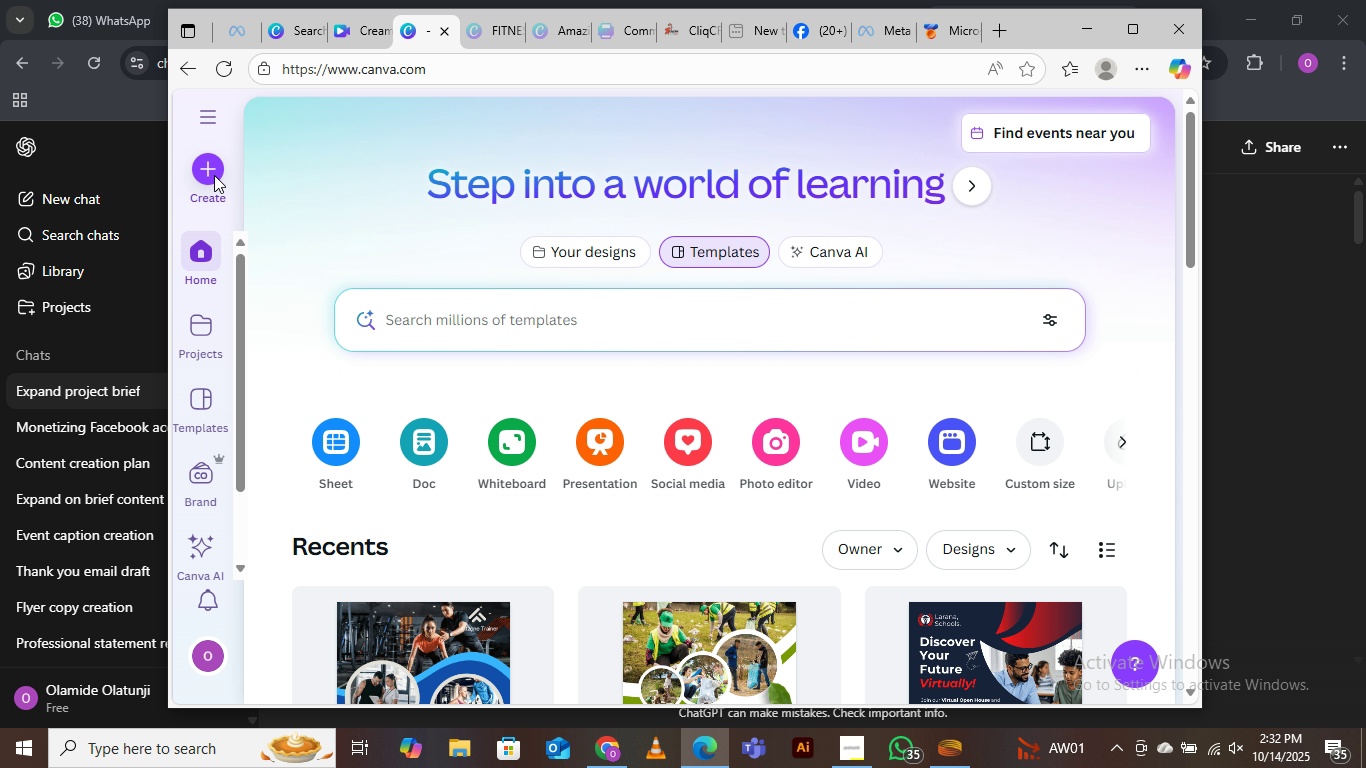 
left_click([214, 164])
 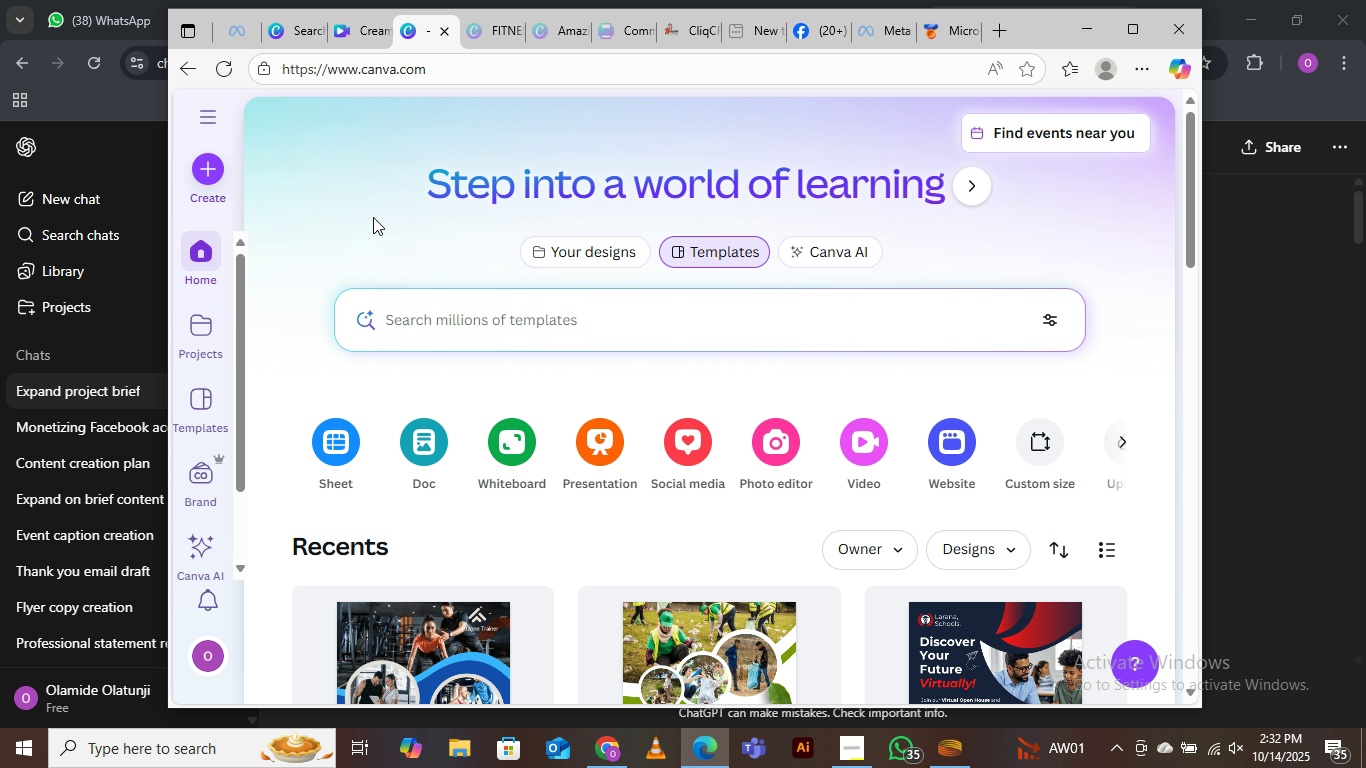 
wait(9.32)
 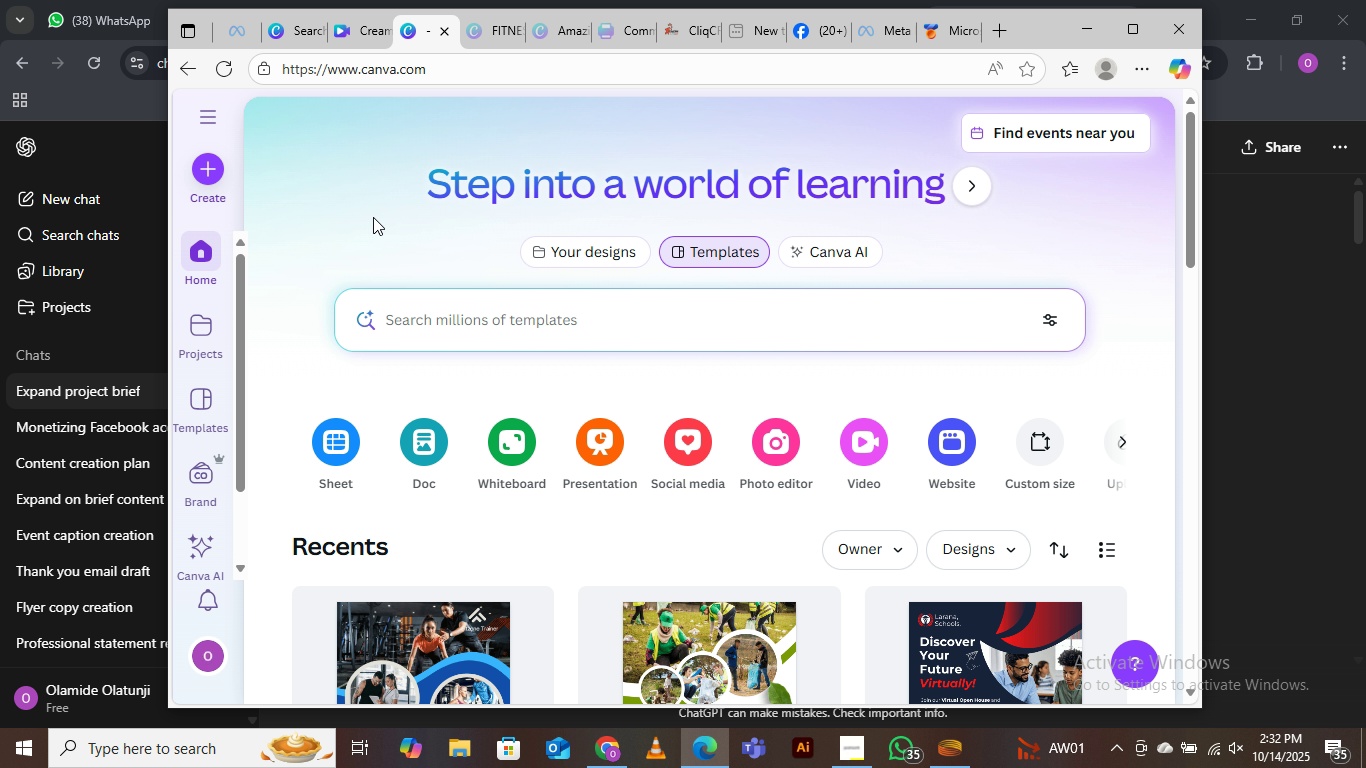 
left_click([347, 628])
 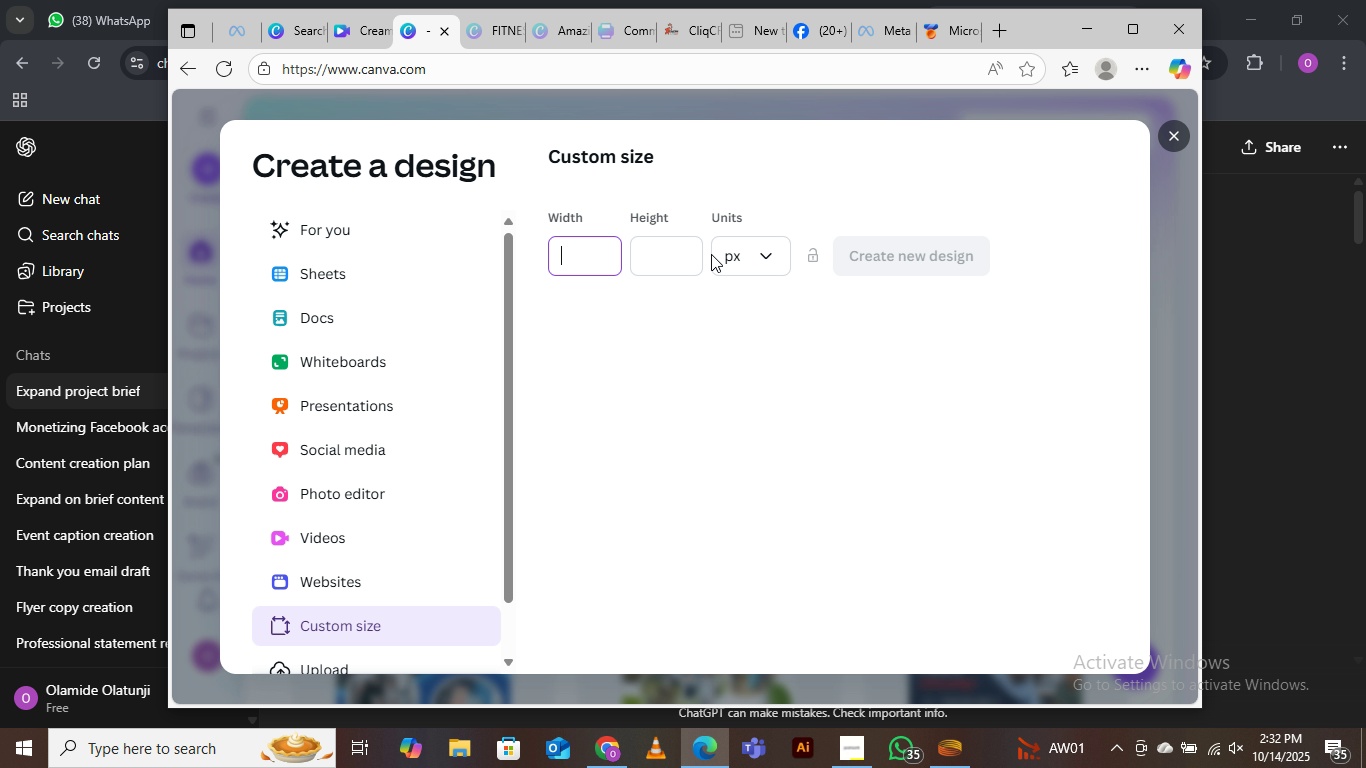 
wait(5.09)
 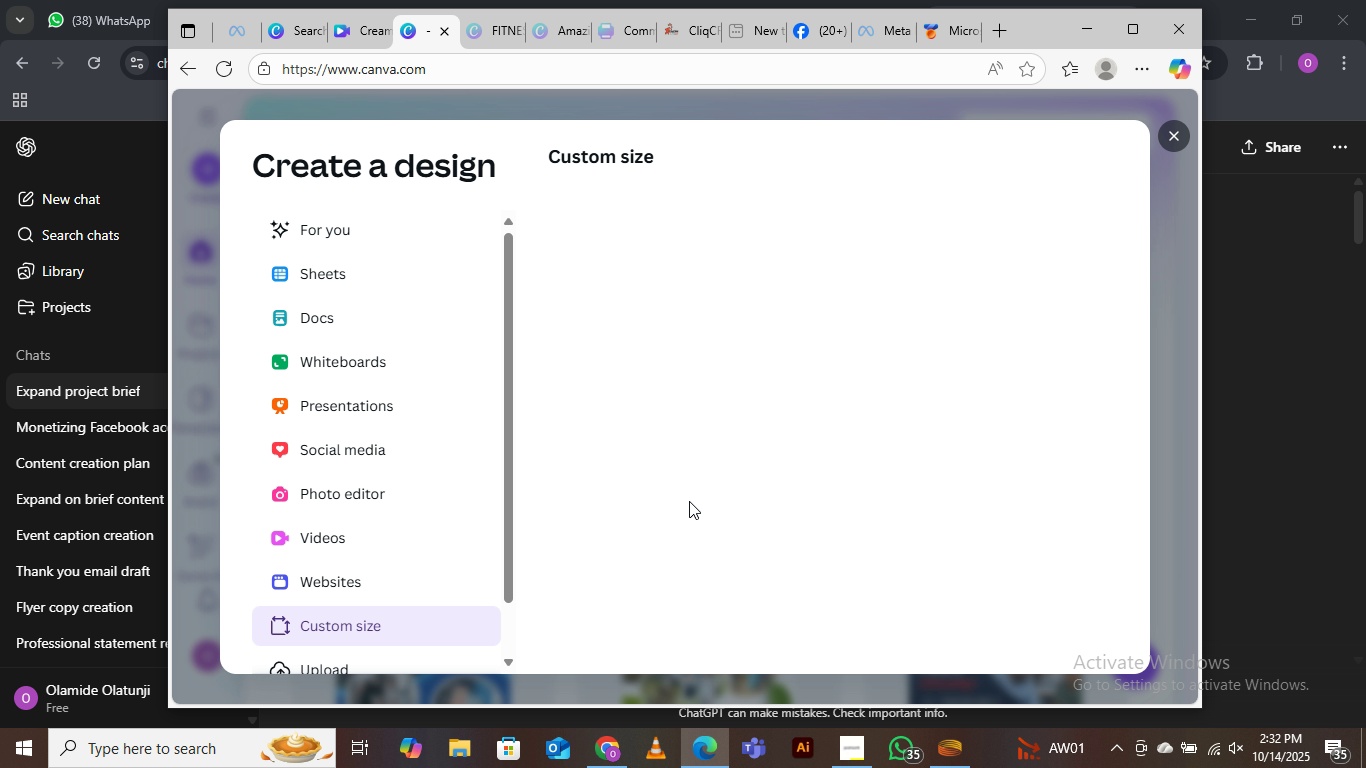 
type(1080)
 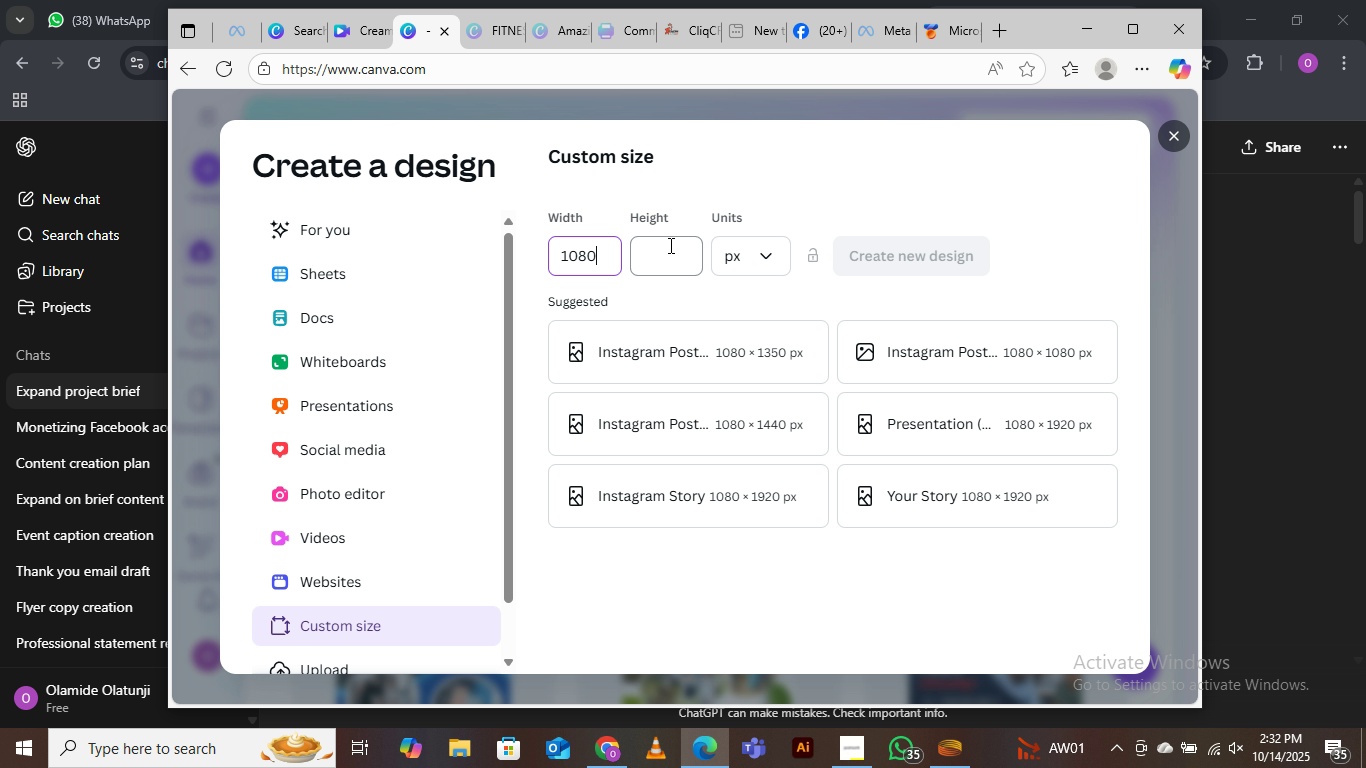 
left_click([669, 245])
 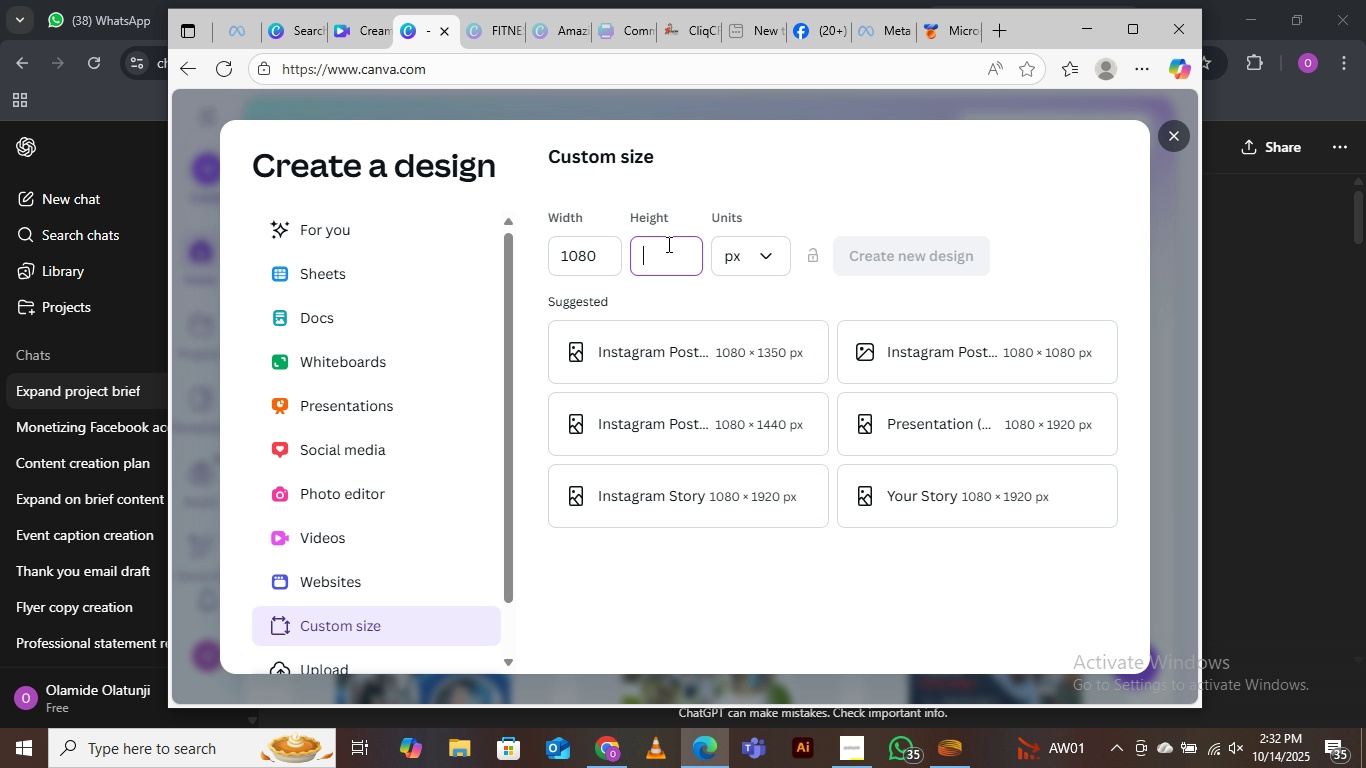 
type(1080)
 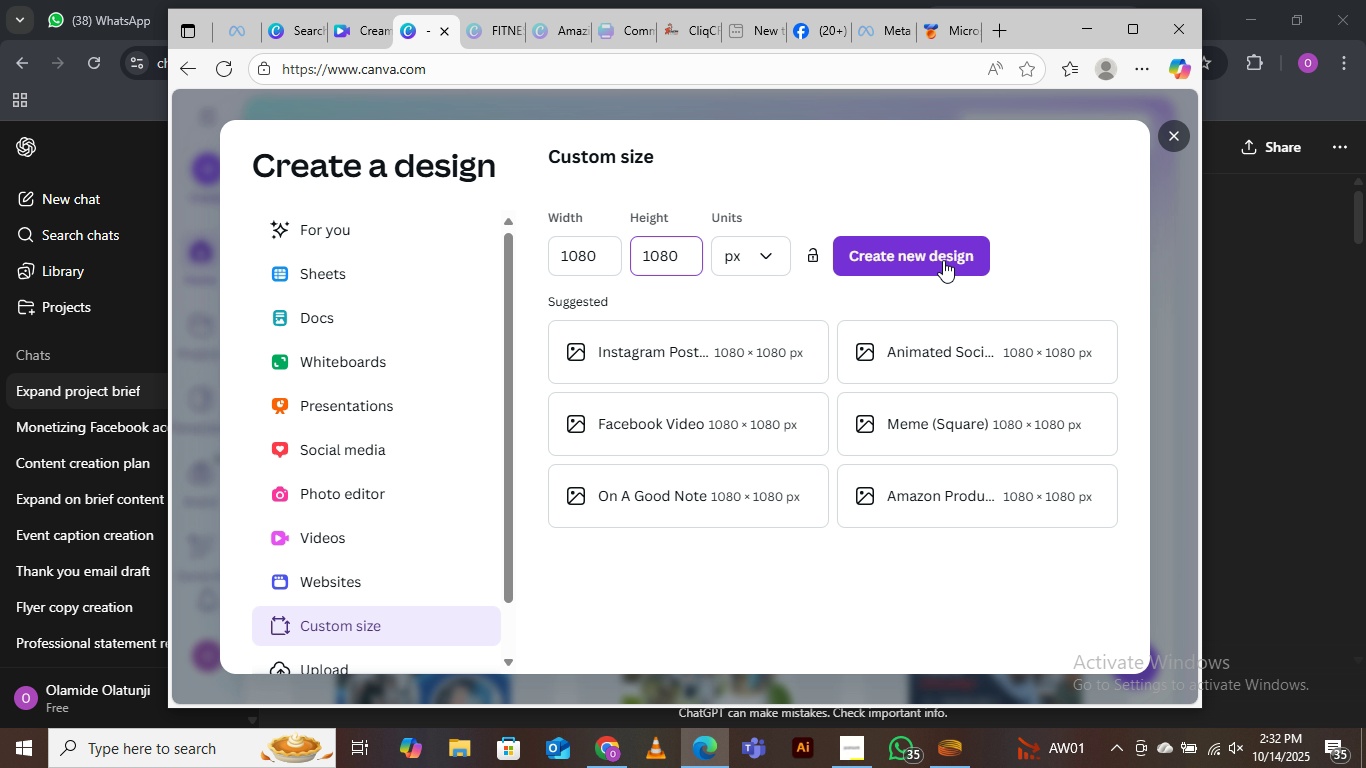 
left_click([916, 247])
 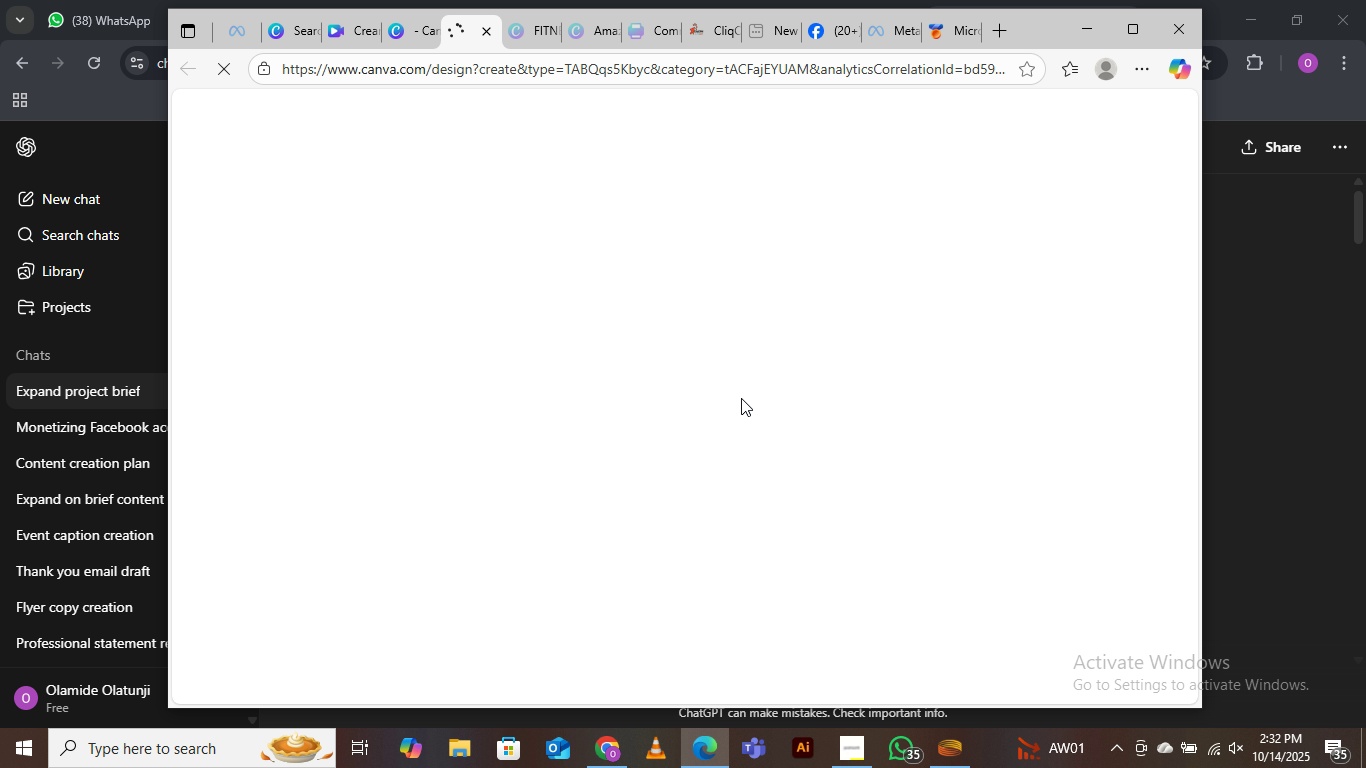 
wait(8.91)
 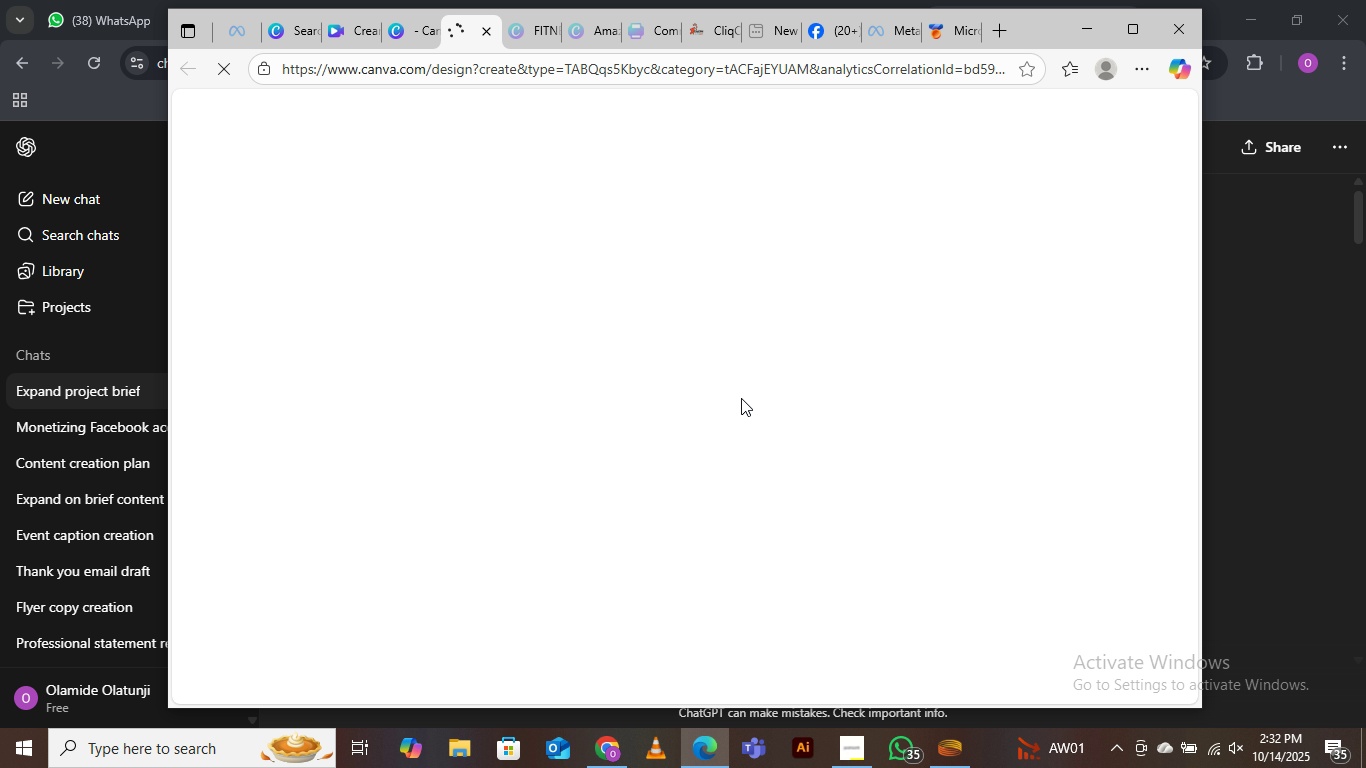 
left_click([360, 26])
 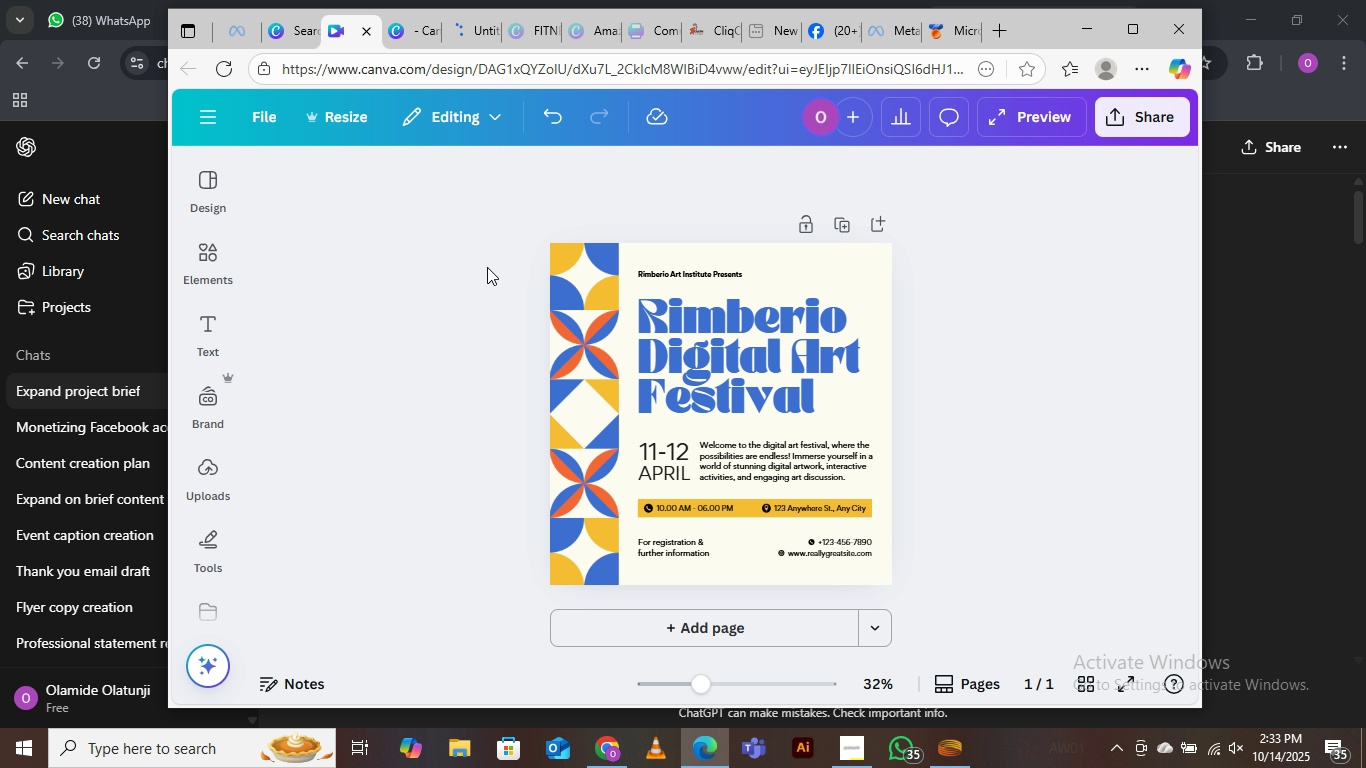 
left_click_drag(start_coordinate=[490, 248], to_coordinate=[961, 598])
 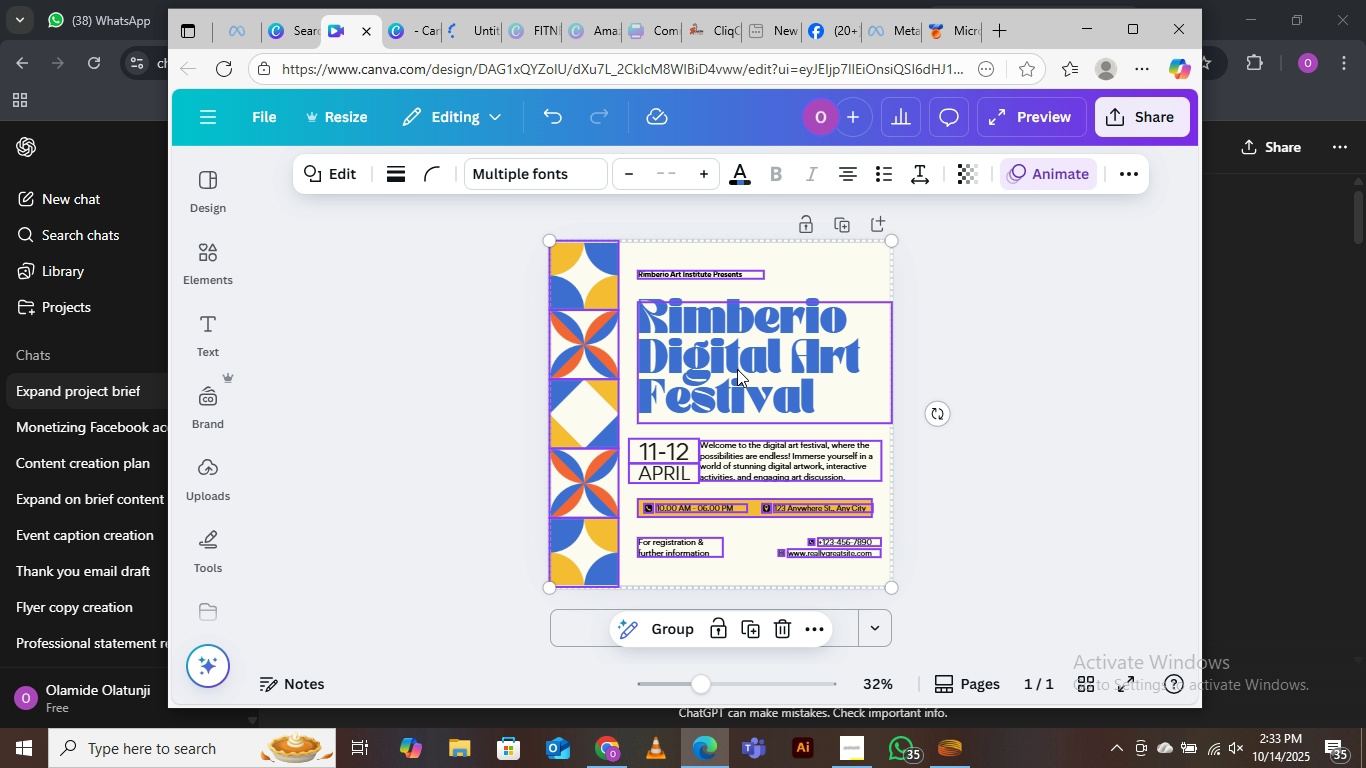 
right_click([737, 369])
 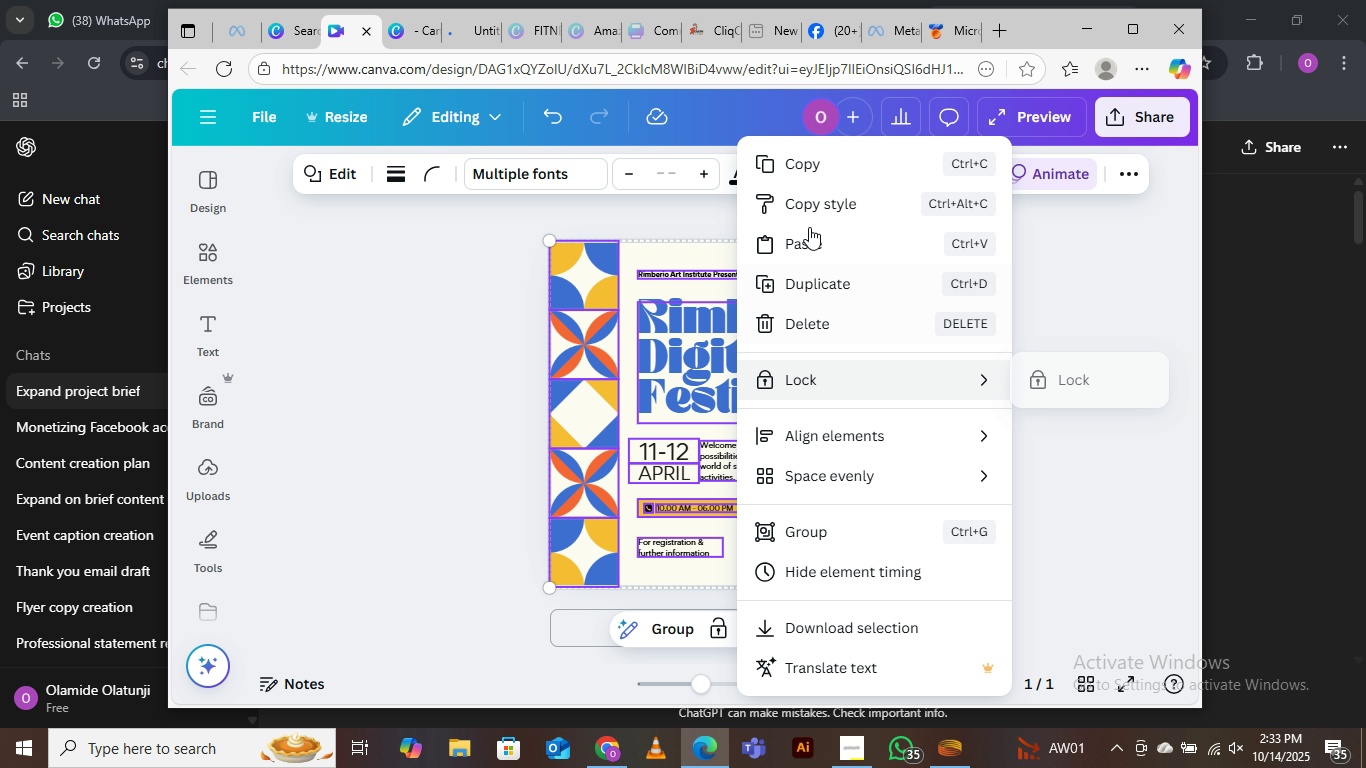 
left_click([795, 156])
 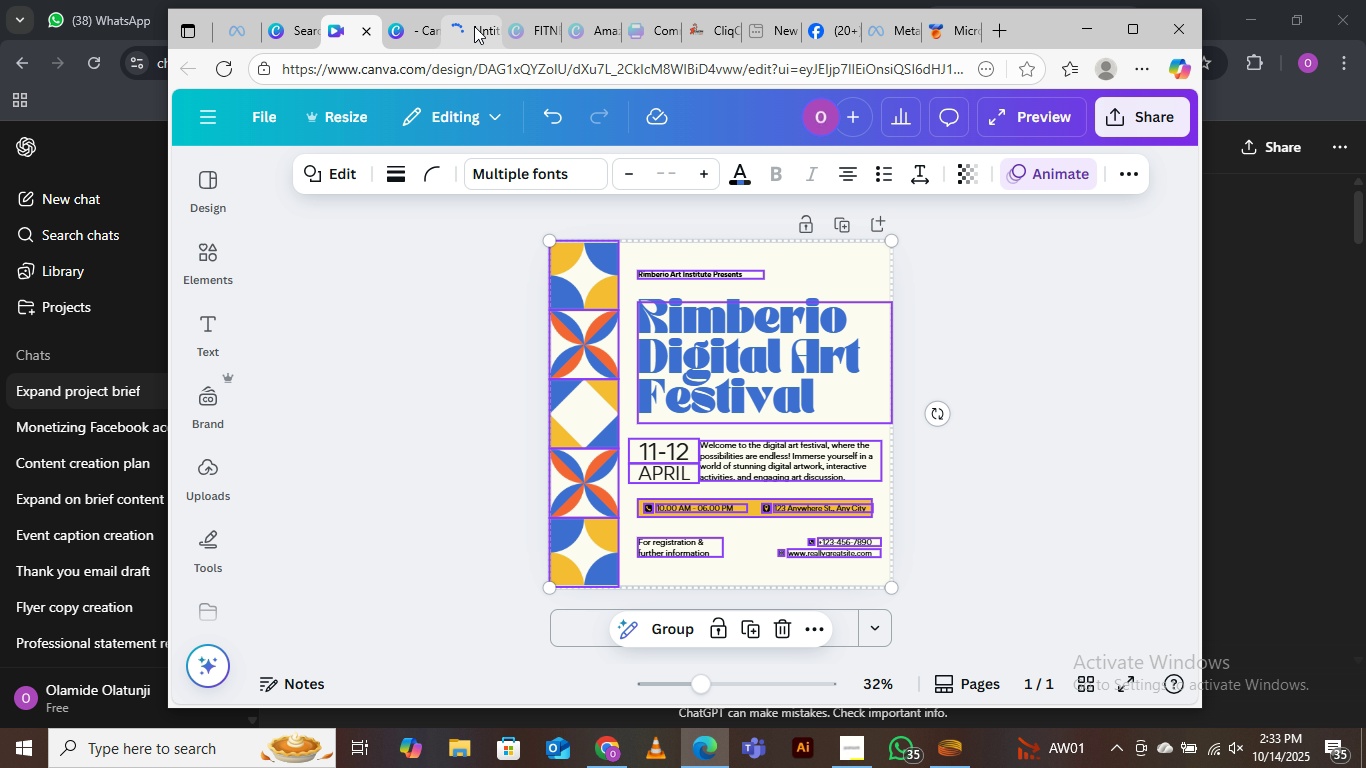 
left_click([474, 26])
 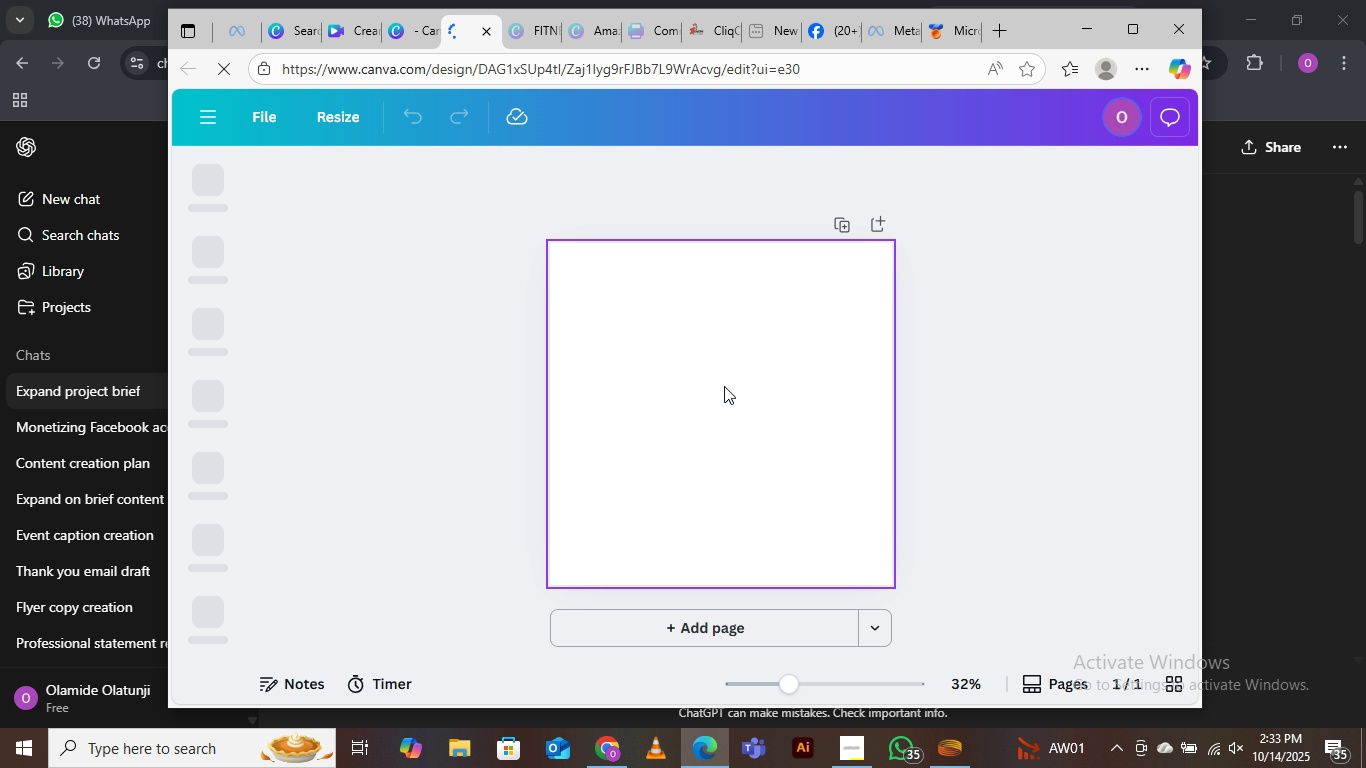 
left_click([724, 386])
 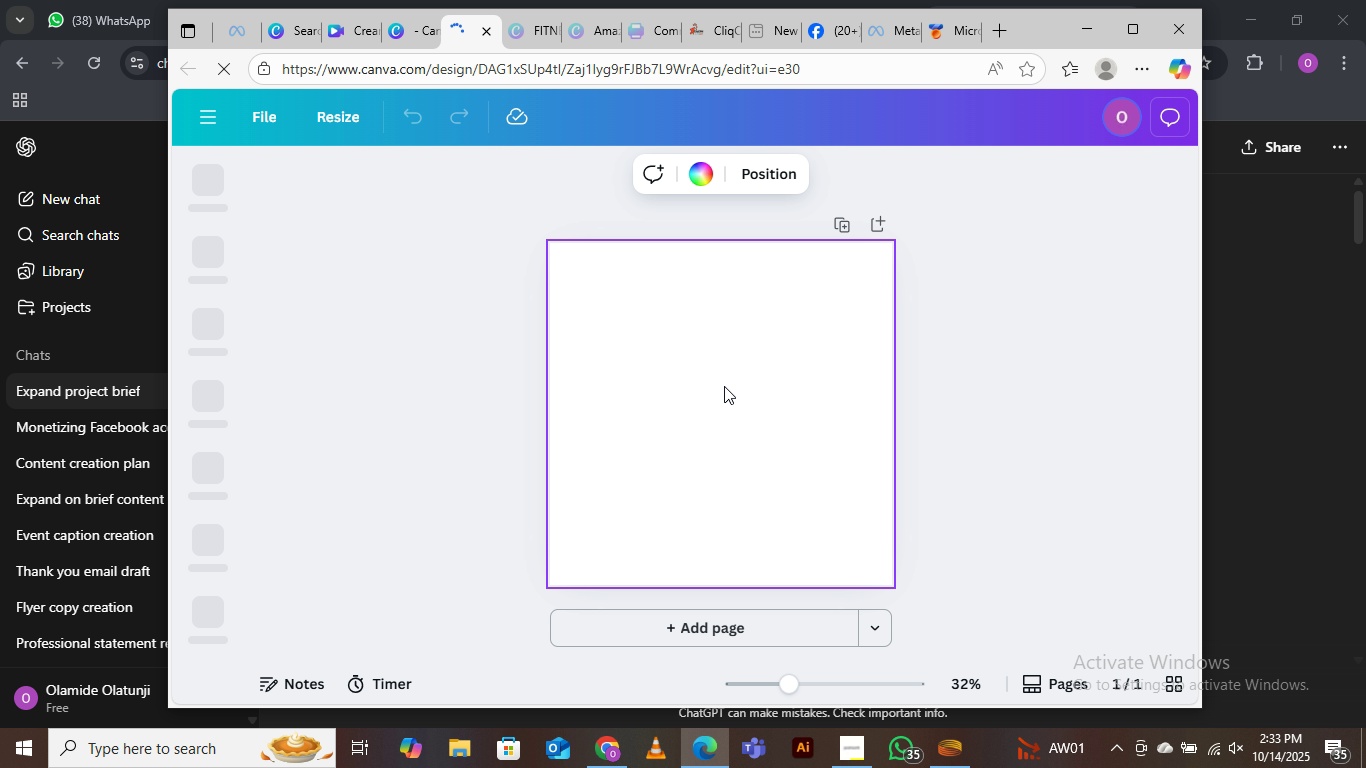 
key(Control+V)
 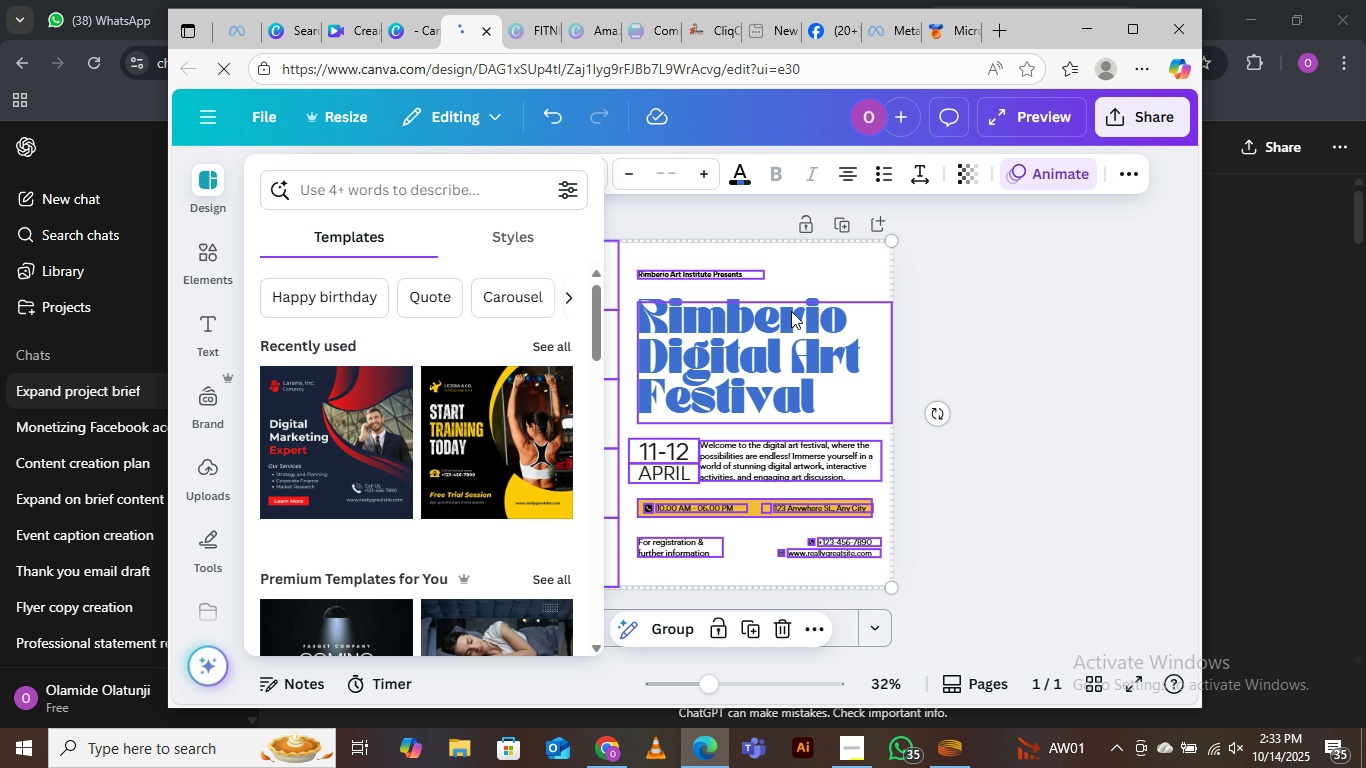 
wait(5.29)
 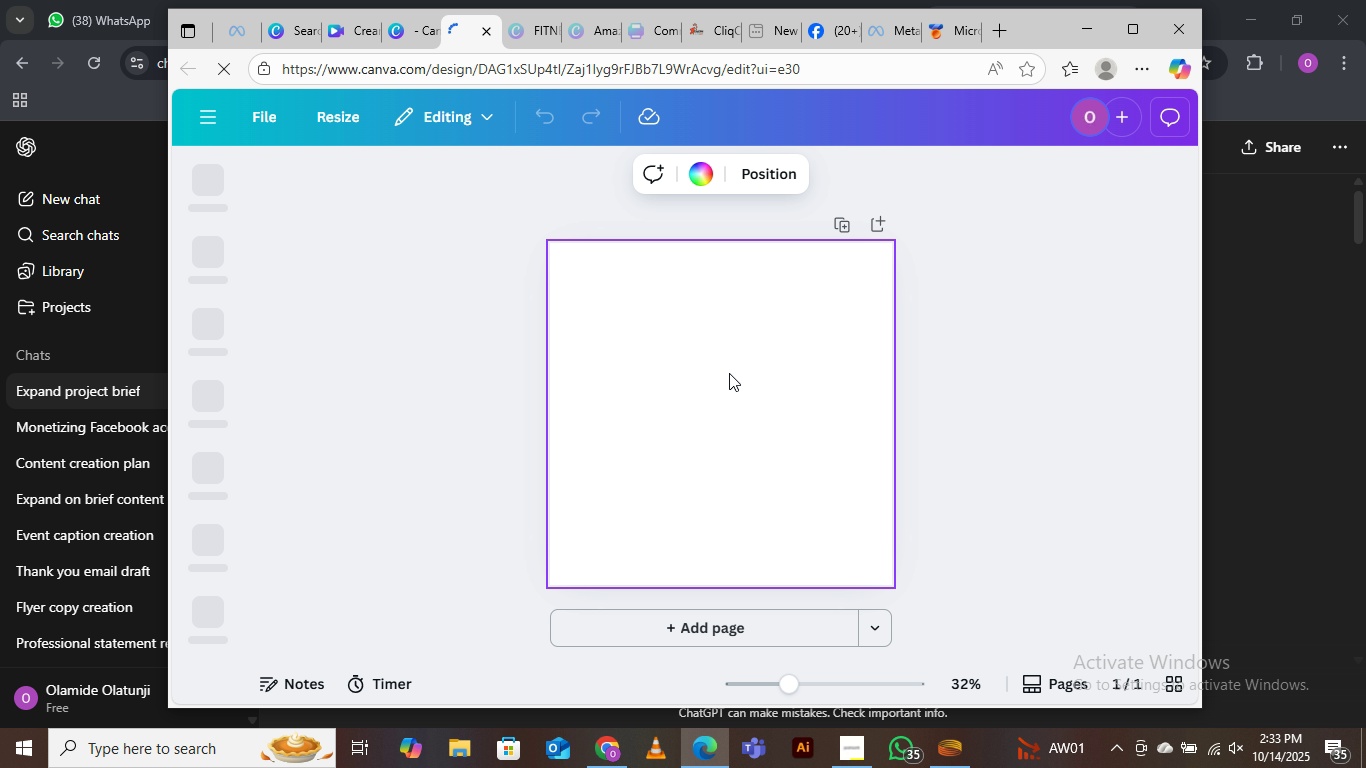 
left_click([1038, 314])
 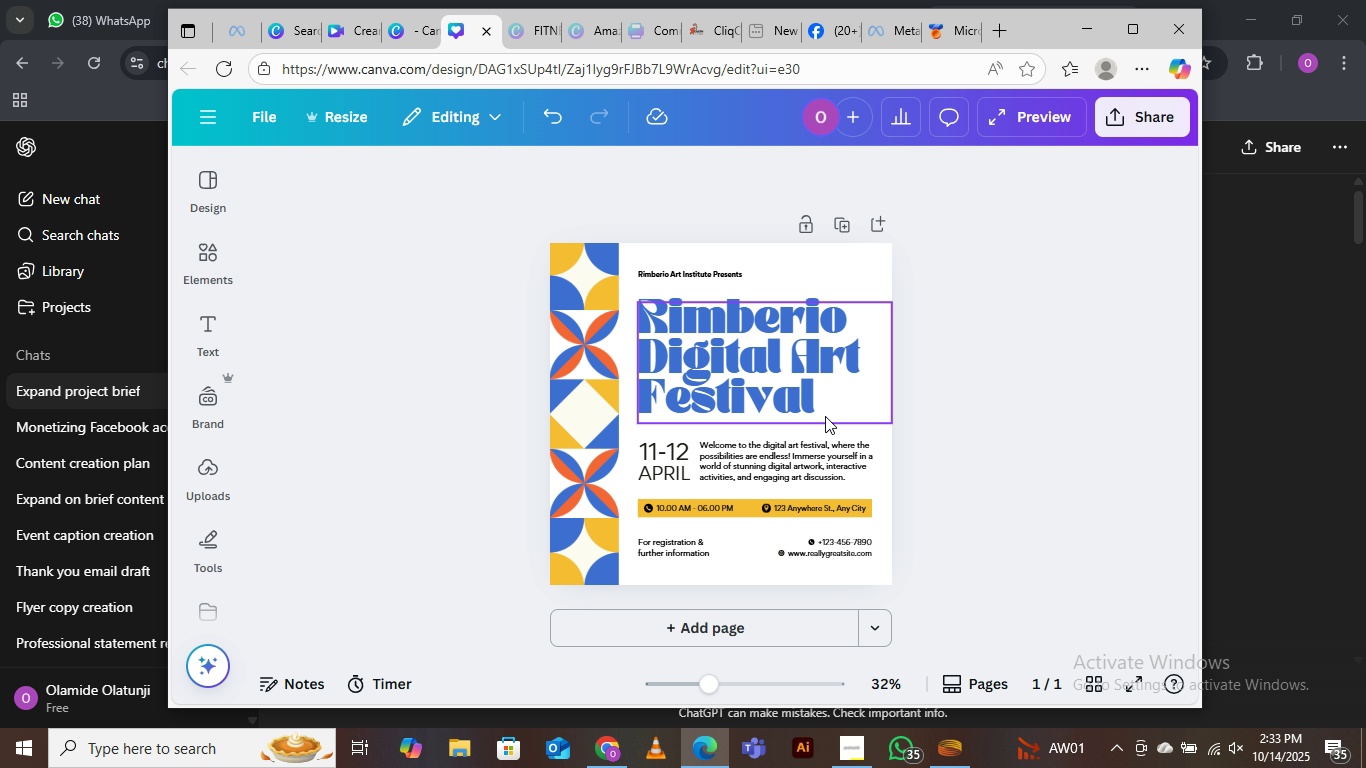 
wait(9.45)
 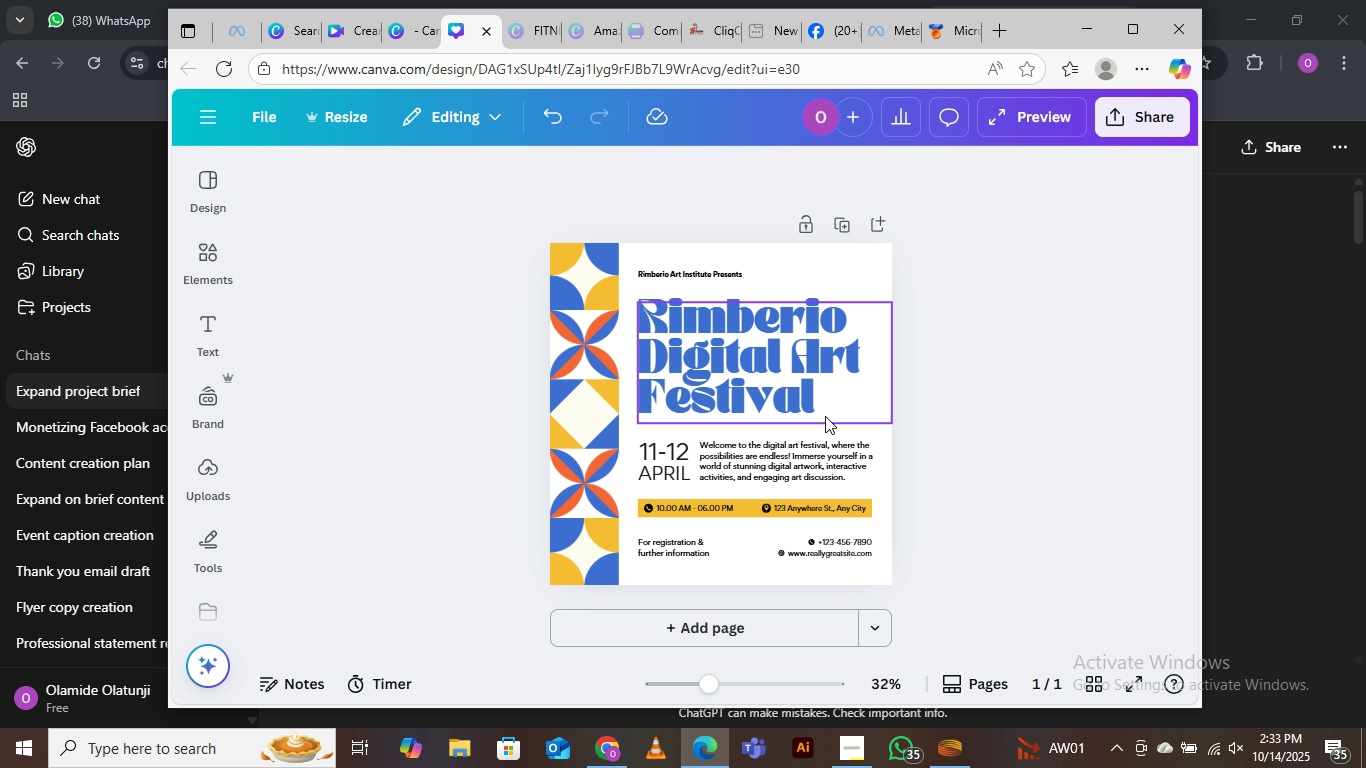 
left_click([611, 660])
 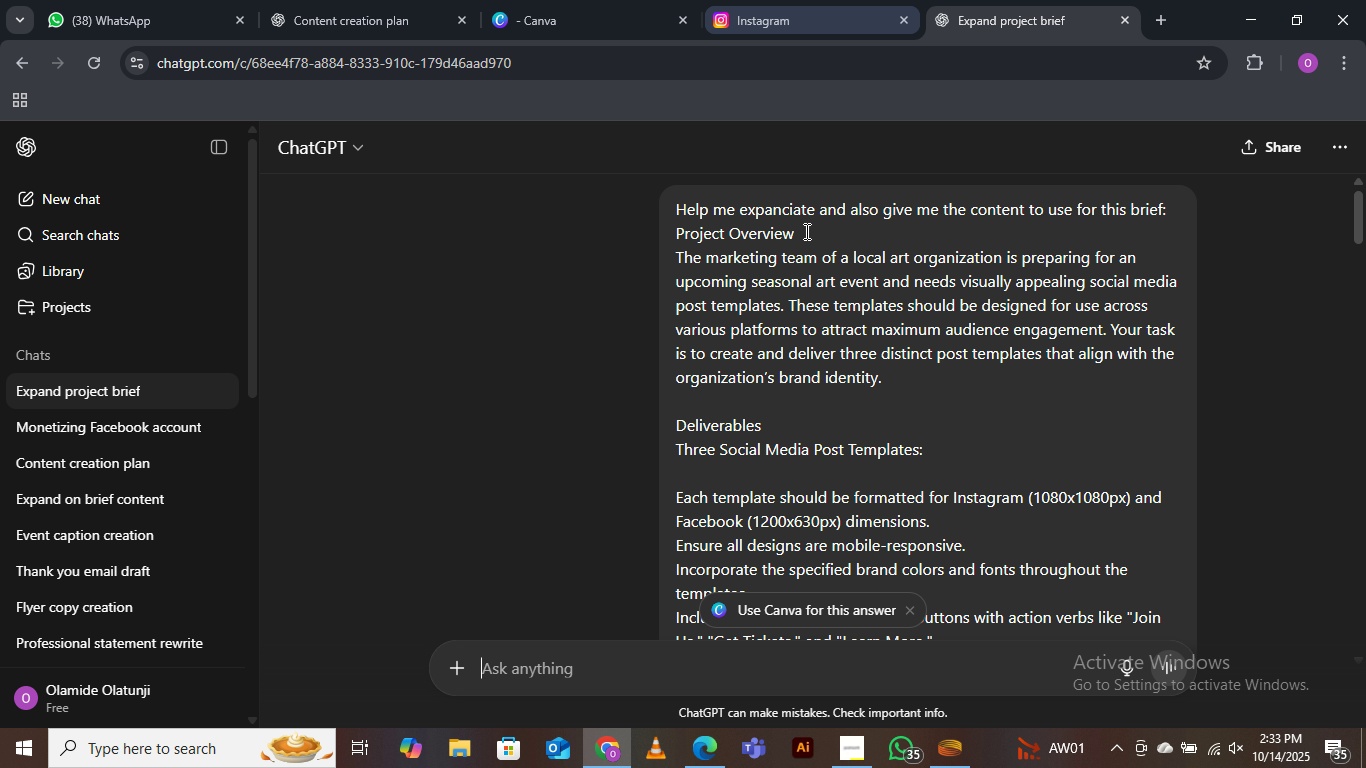 
scroll: coordinate [815, 424], scroll_direction: down, amount: 18.0
 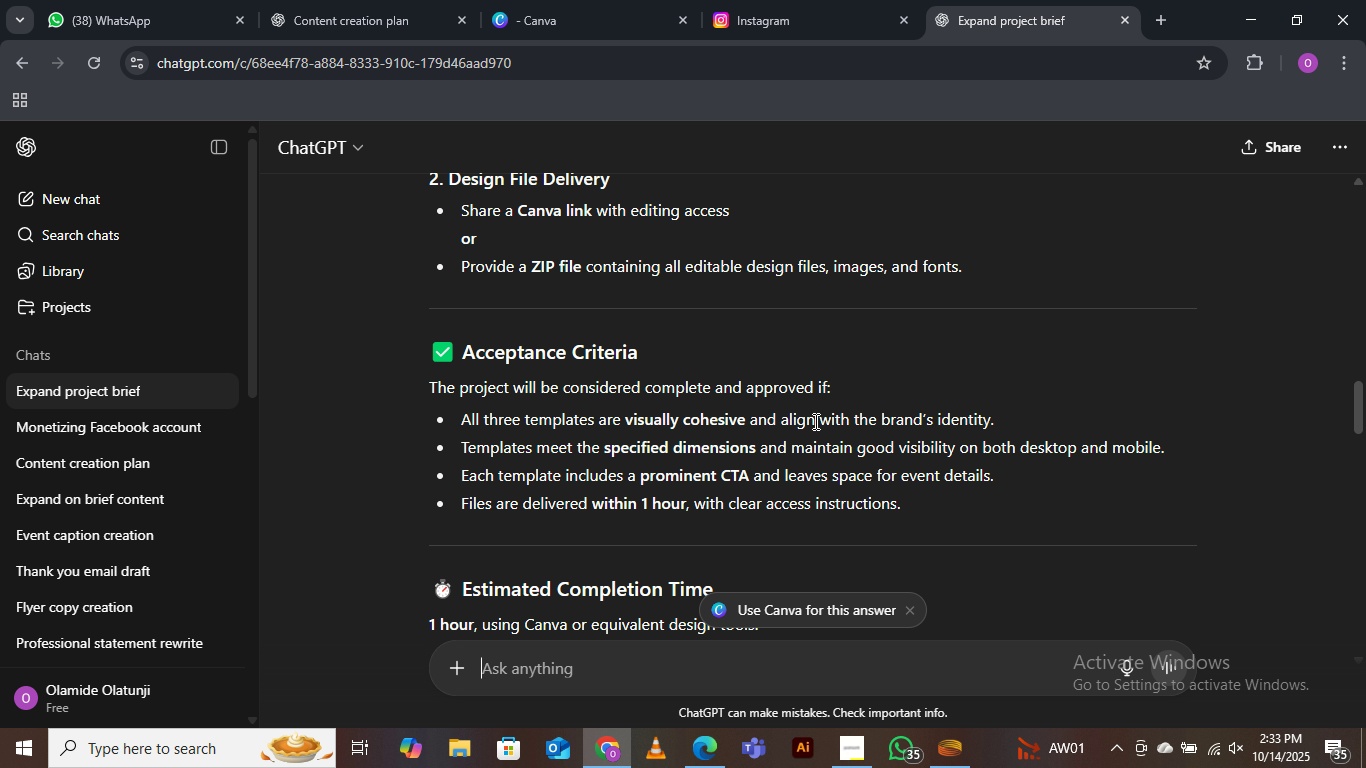 
scroll: coordinate [813, 420], scroll_direction: up, amount: 1.0
 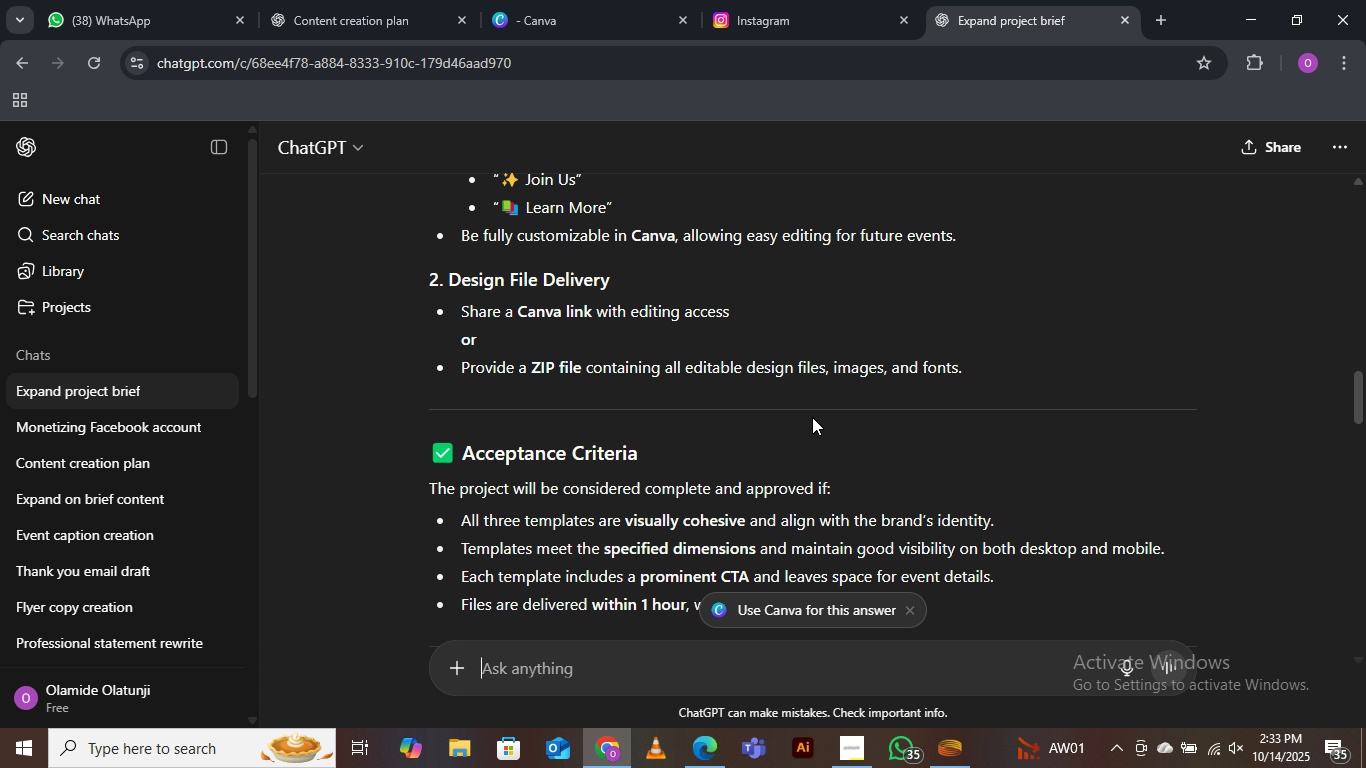 
scroll: coordinate [574, 427], scroll_direction: down, amount: 4.0
 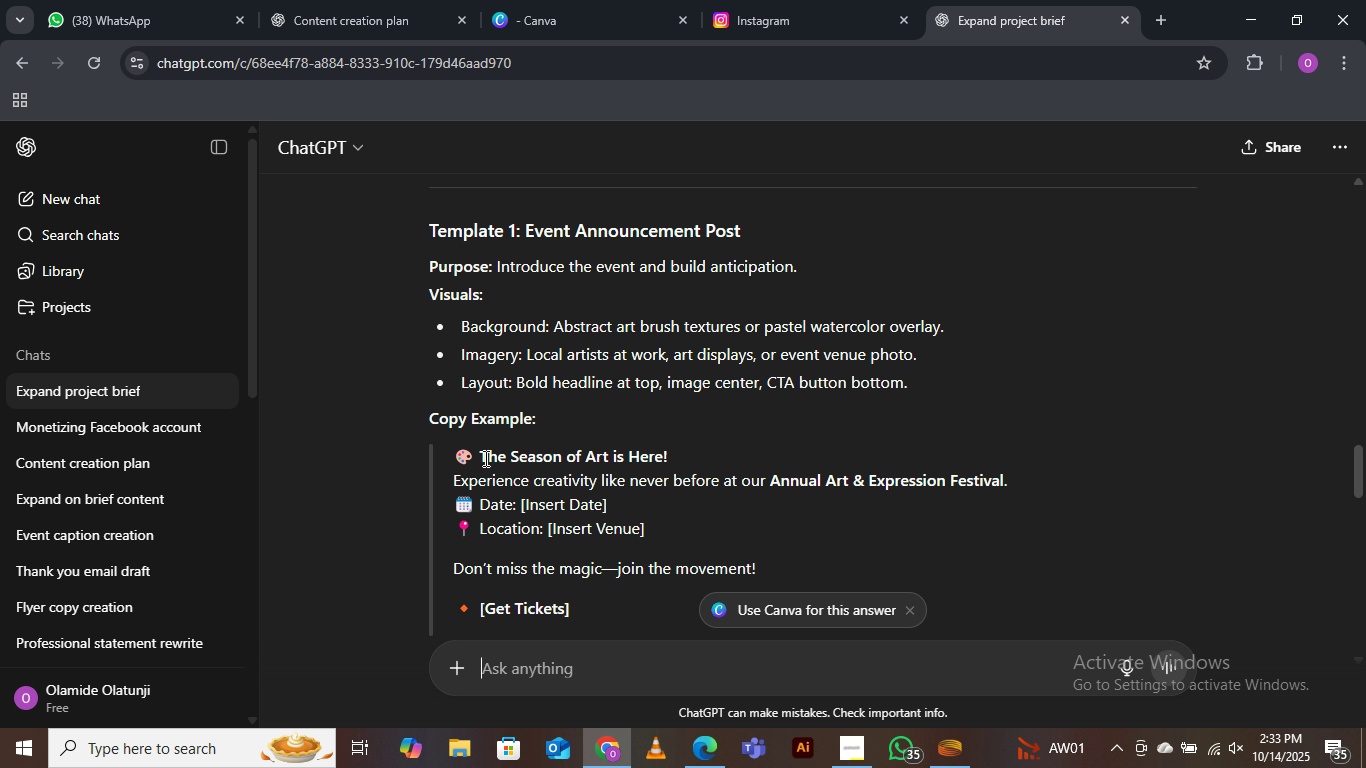 
left_click_drag(start_coordinate=[482, 457], to_coordinate=[669, 452])
 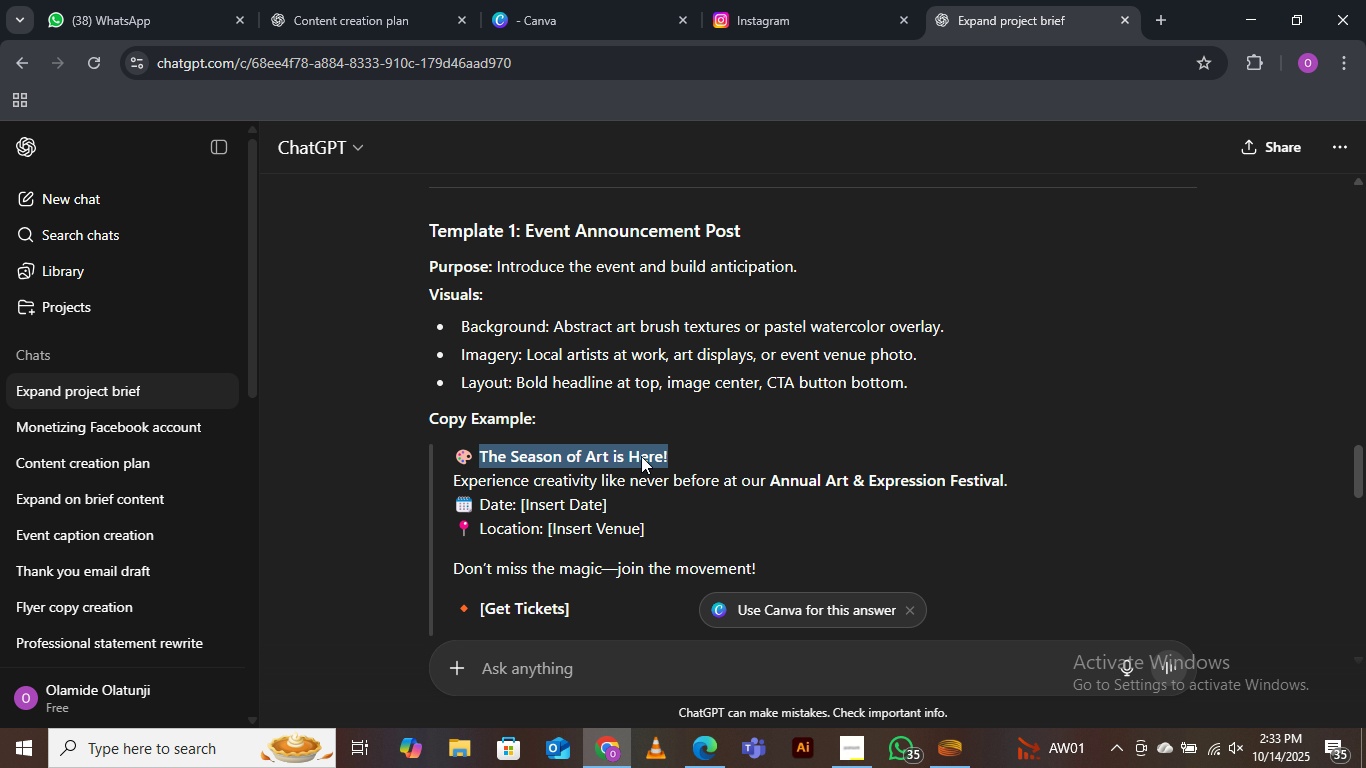 
right_click([641, 457])
 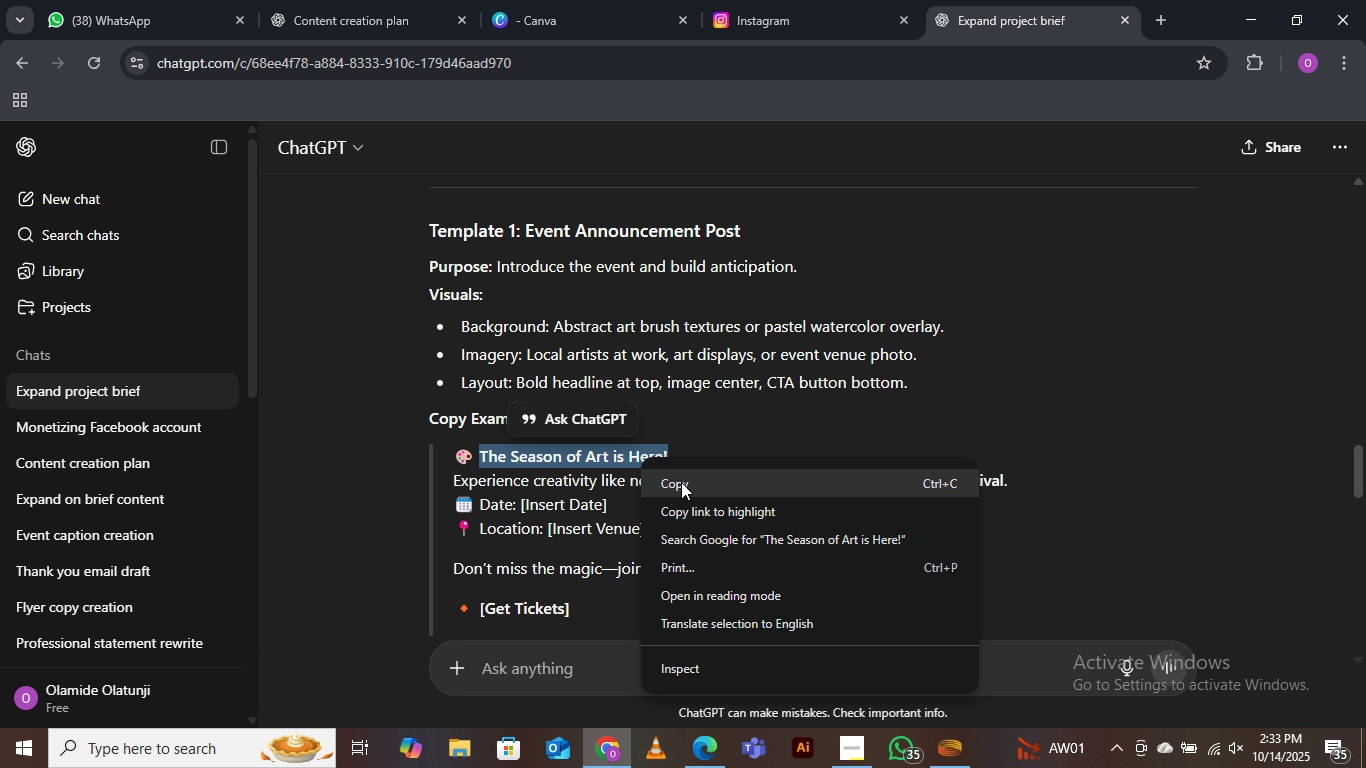 
left_click([682, 483])
 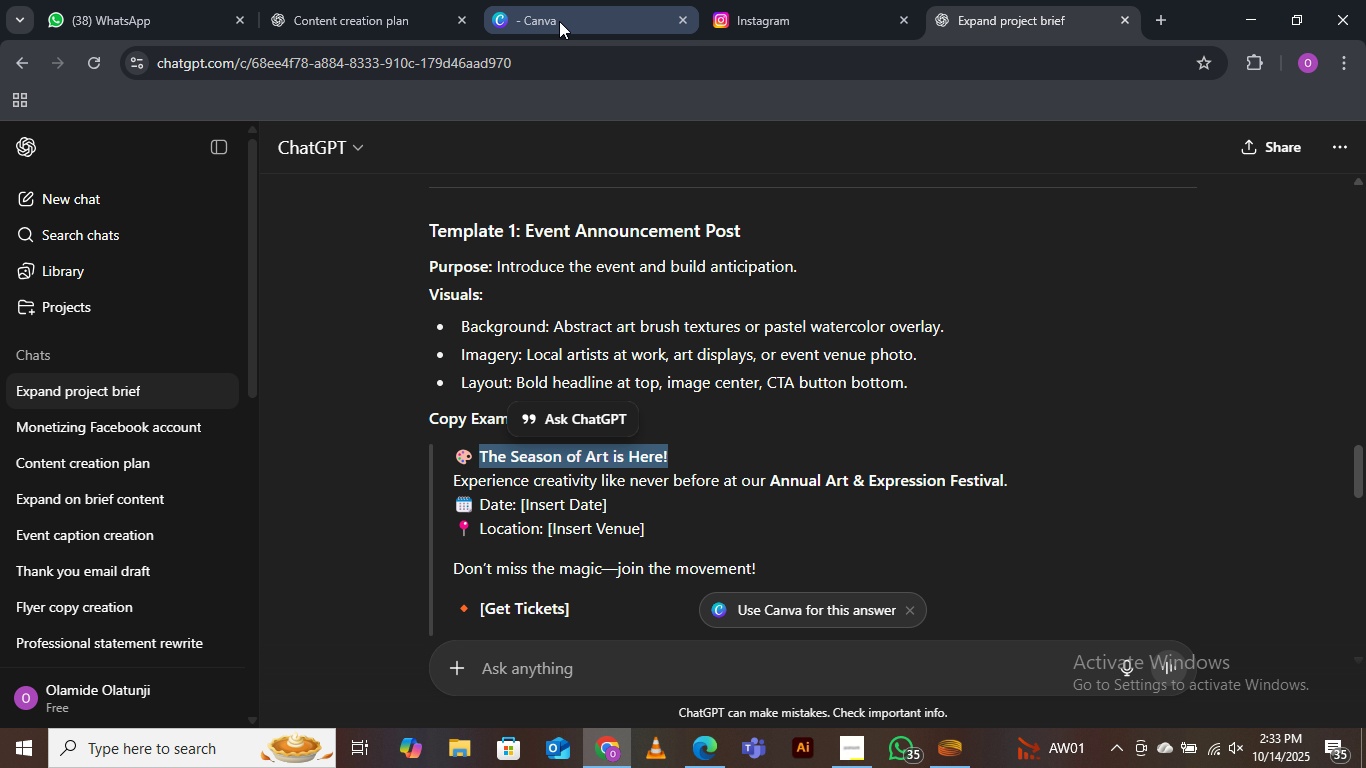 
left_click([559, 21])
 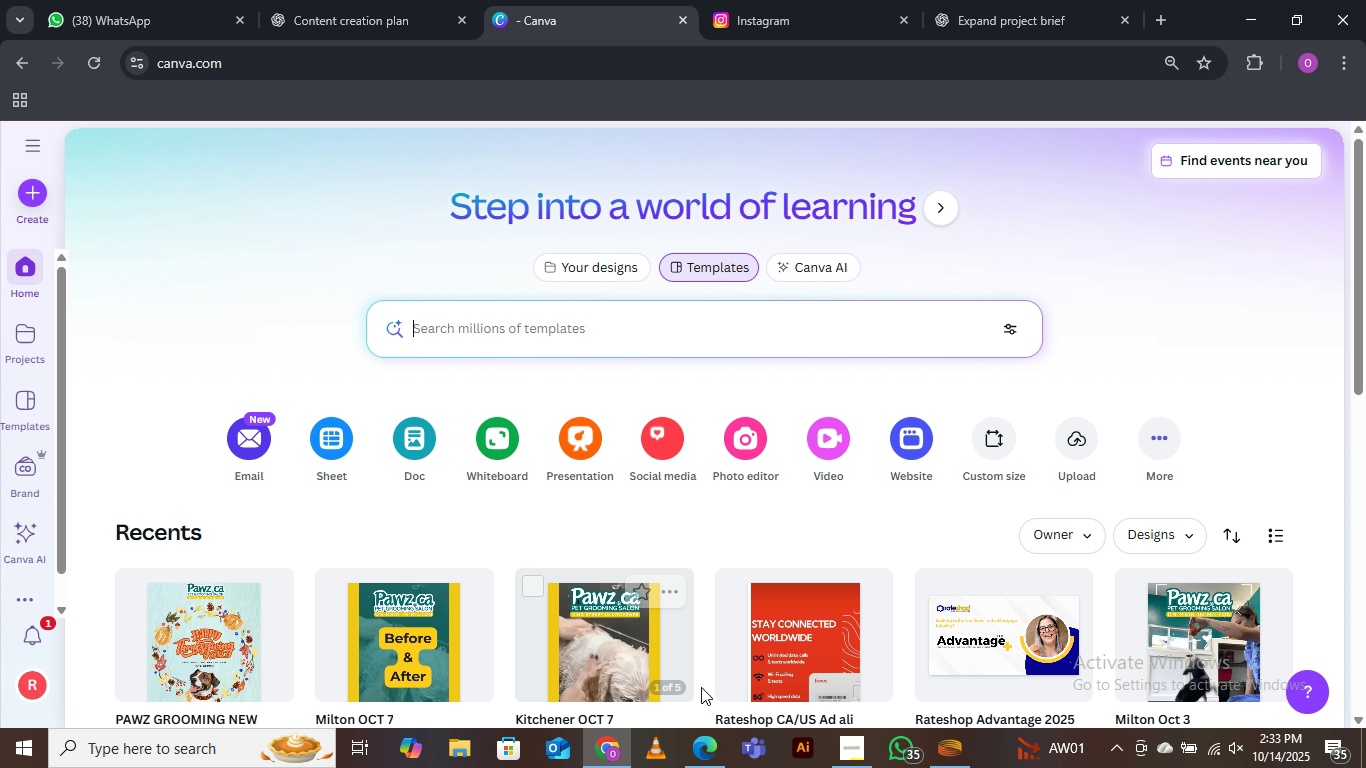 
left_click([706, 752])
 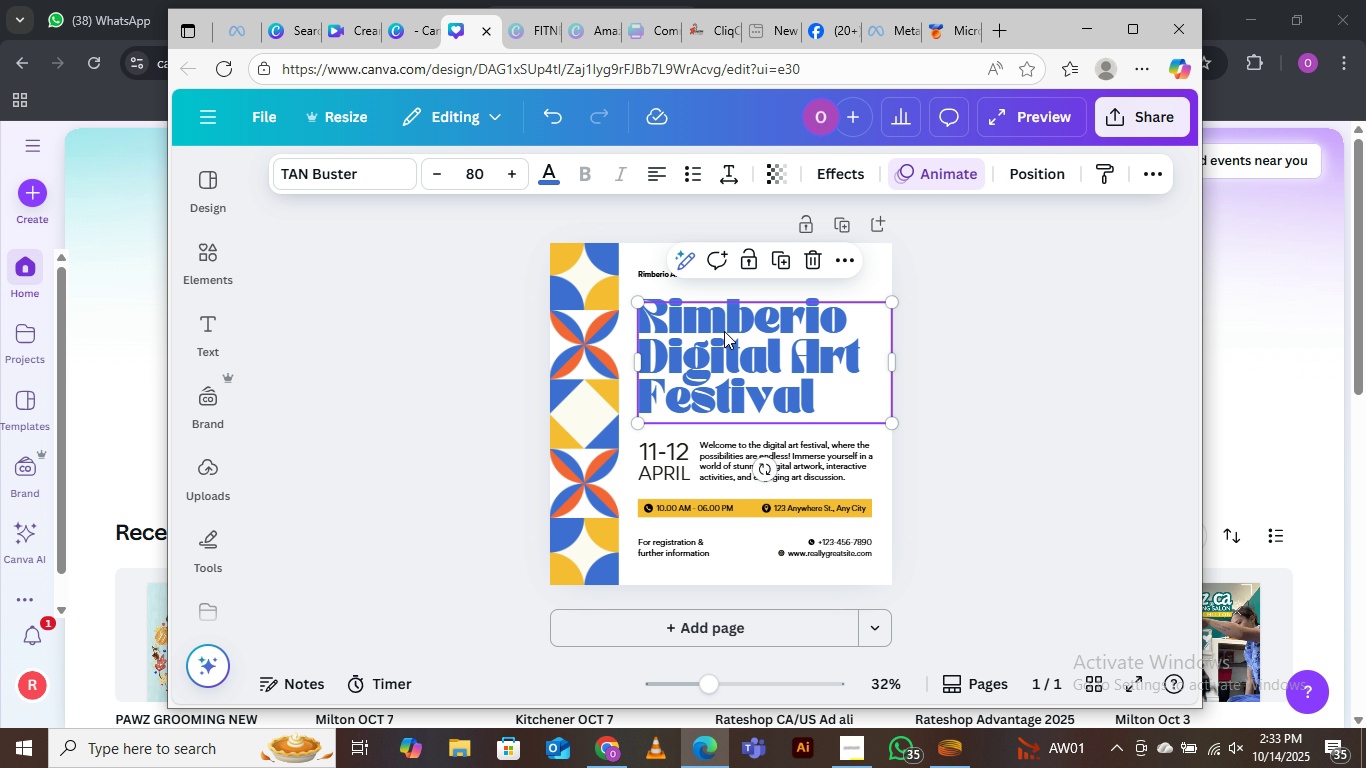 
double_click([724, 331])
 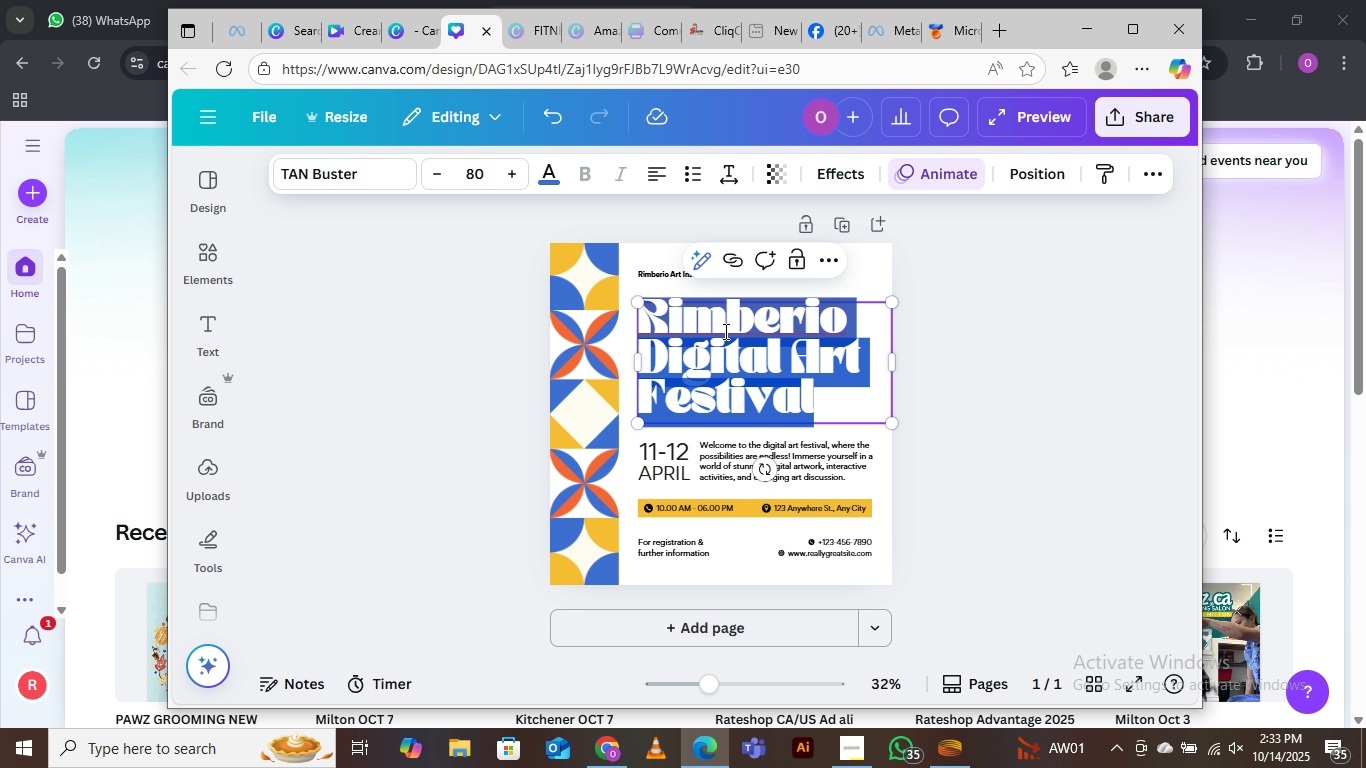 
key(Control+V)
 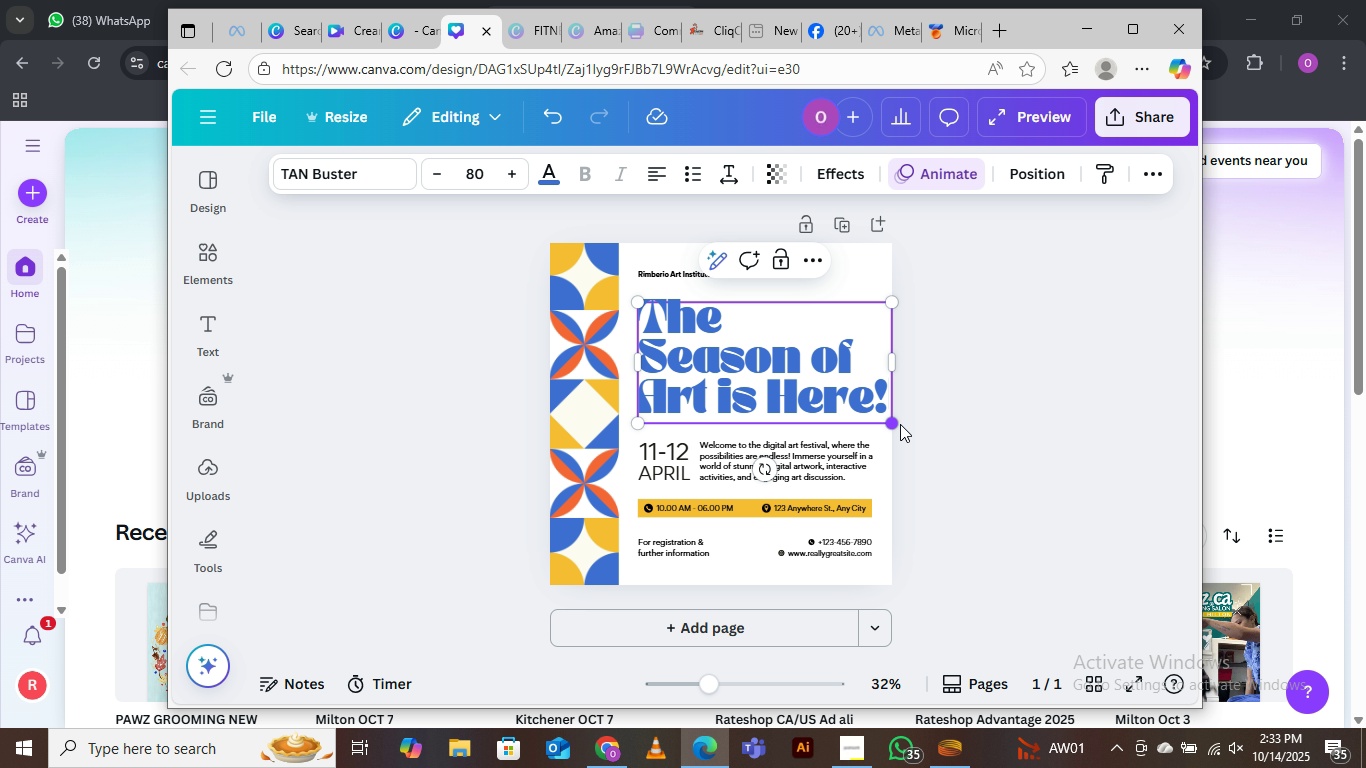 
left_click([956, 369])
 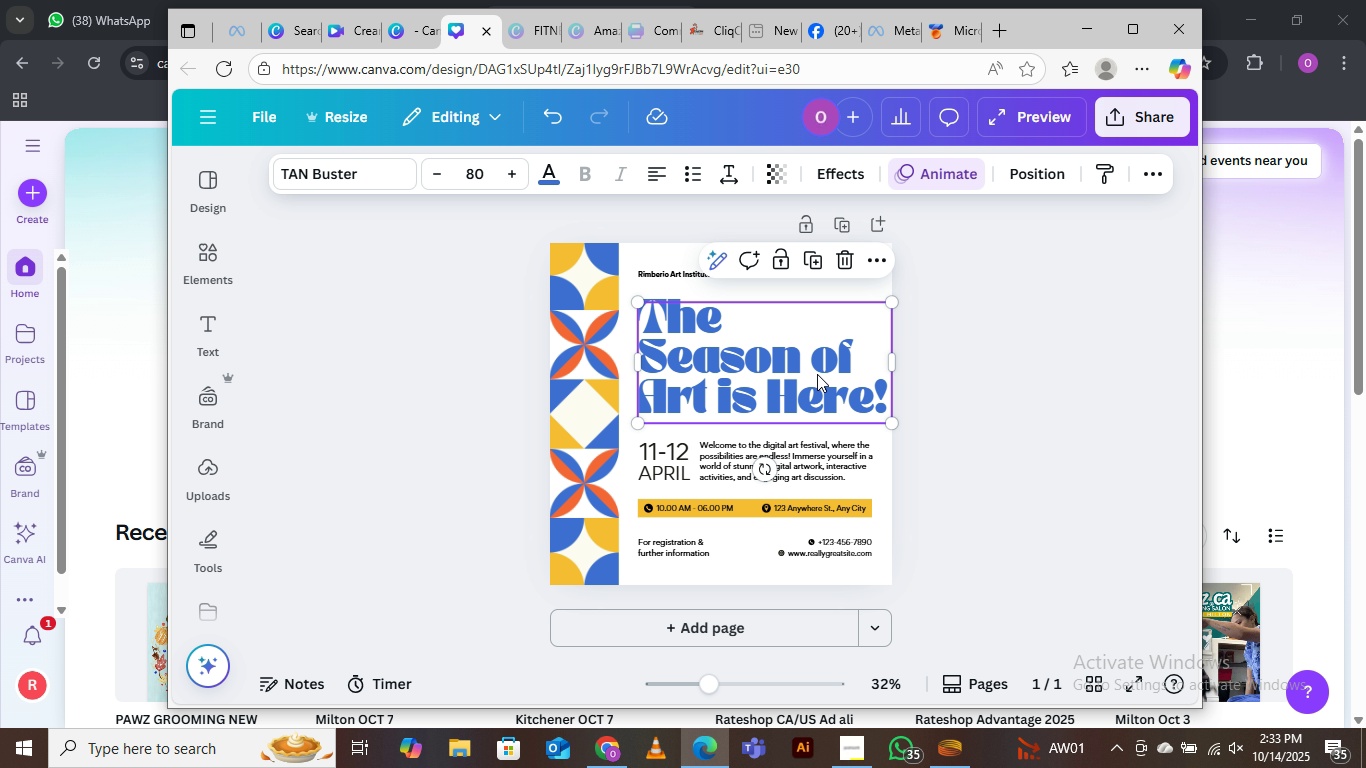 
left_click([817, 374])
 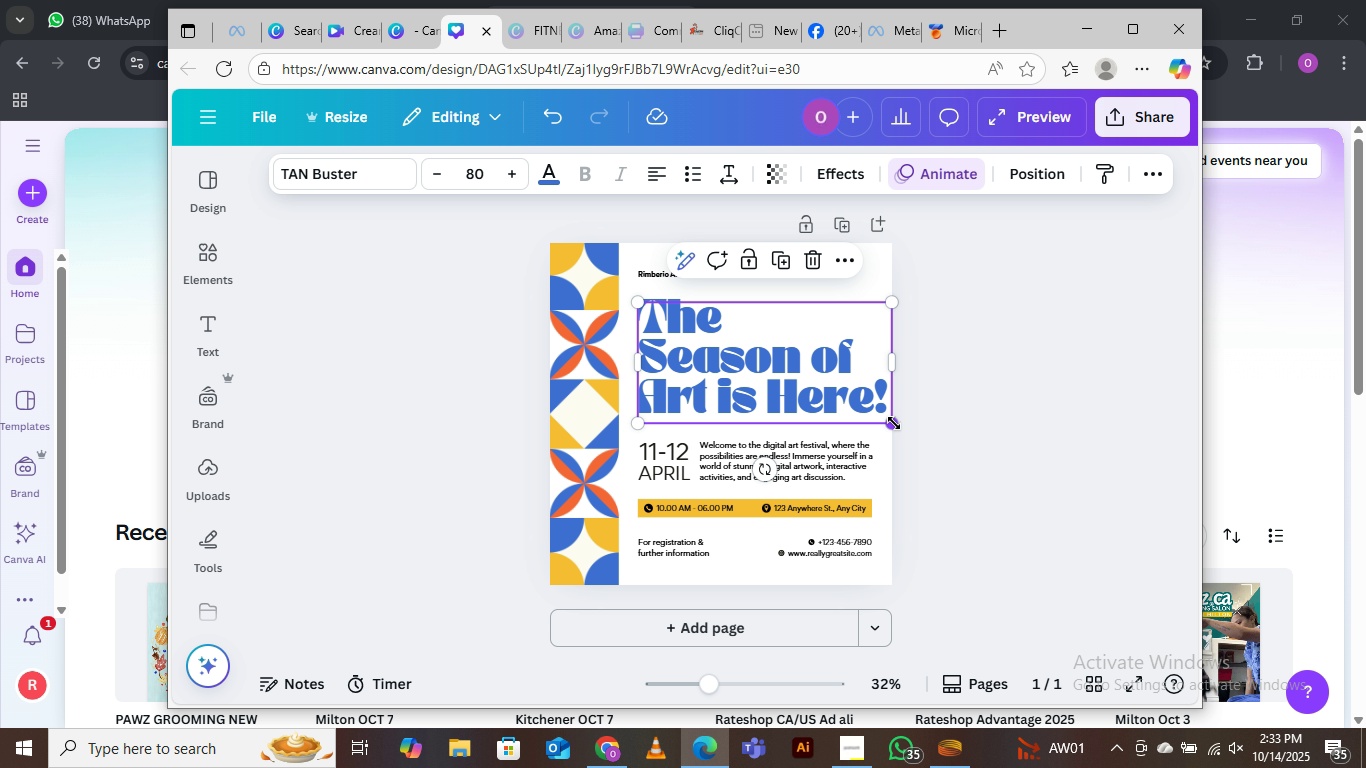 
left_click_drag(start_coordinate=[894, 423], to_coordinate=[876, 424])
 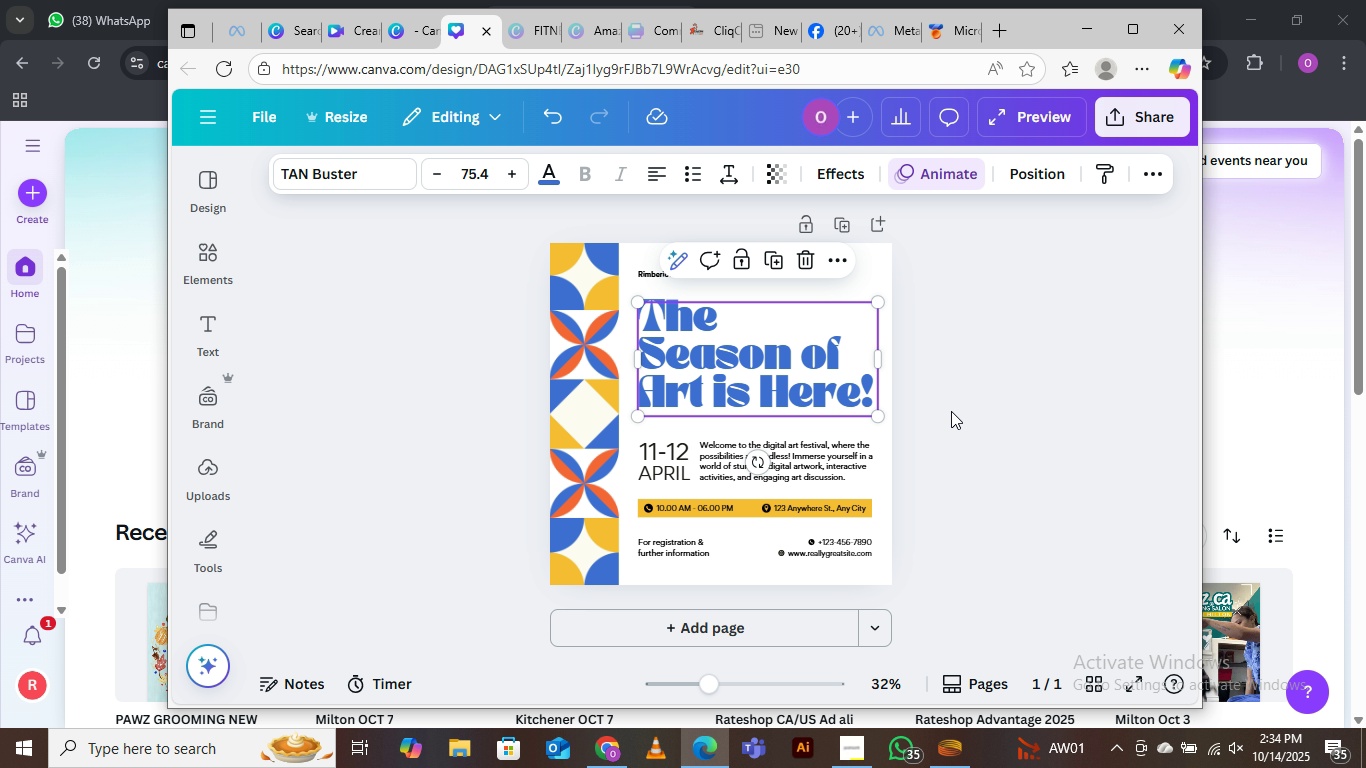 
left_click([951, 411])
 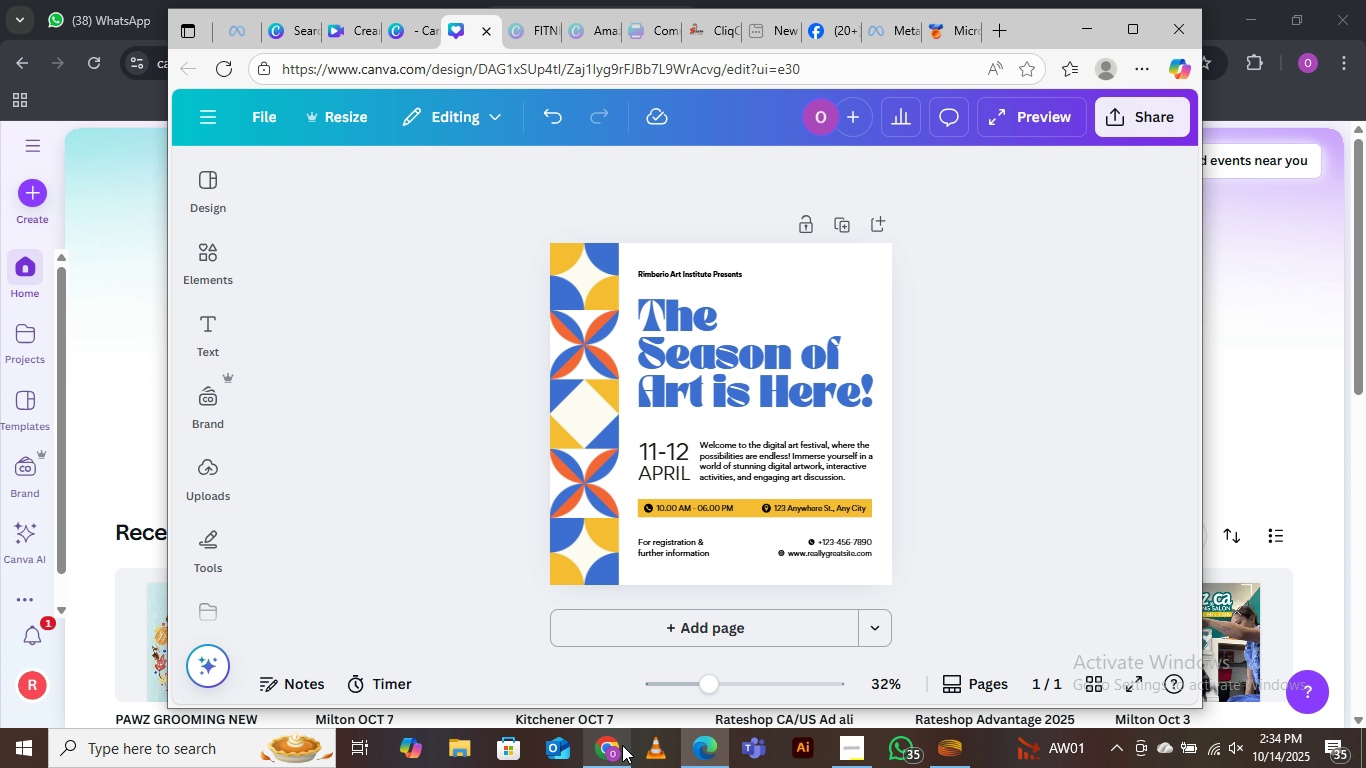 
wait(5.13)
 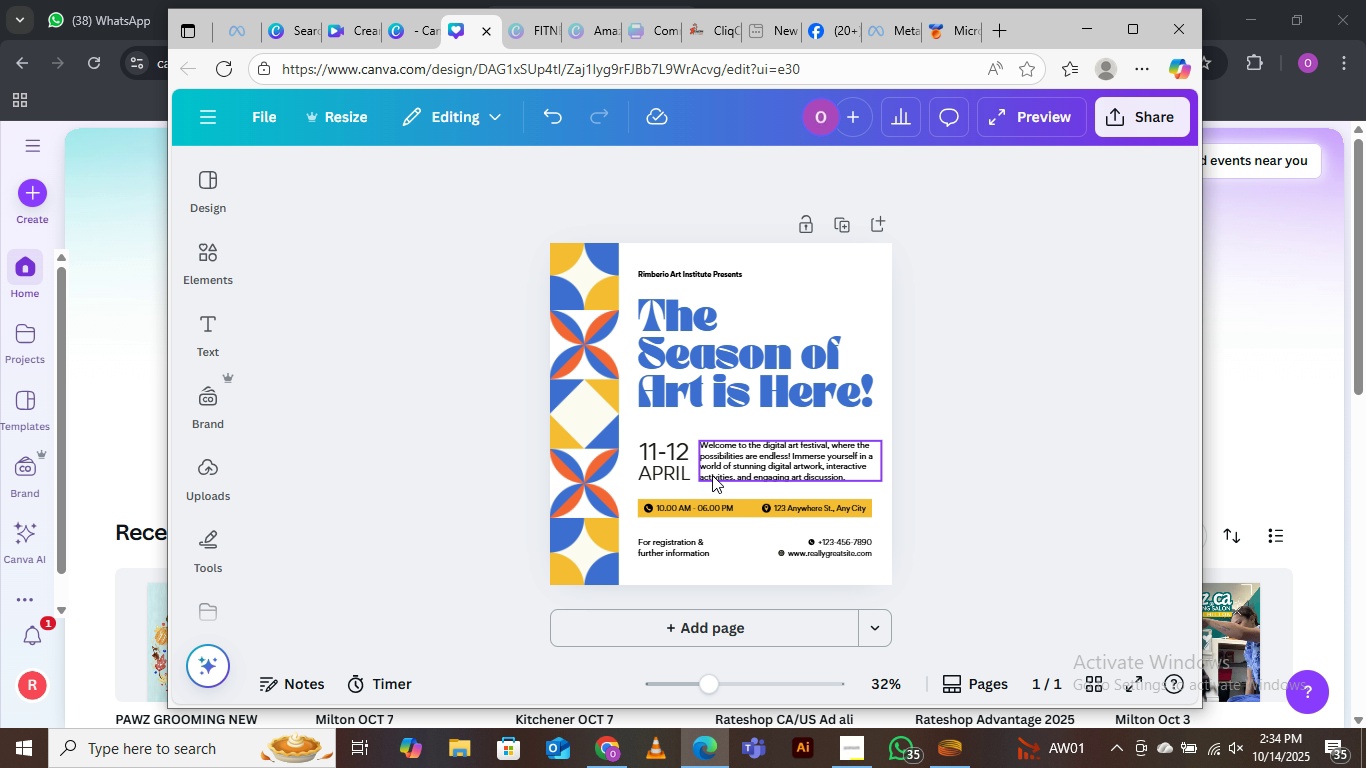 
left_click([612, 677])
 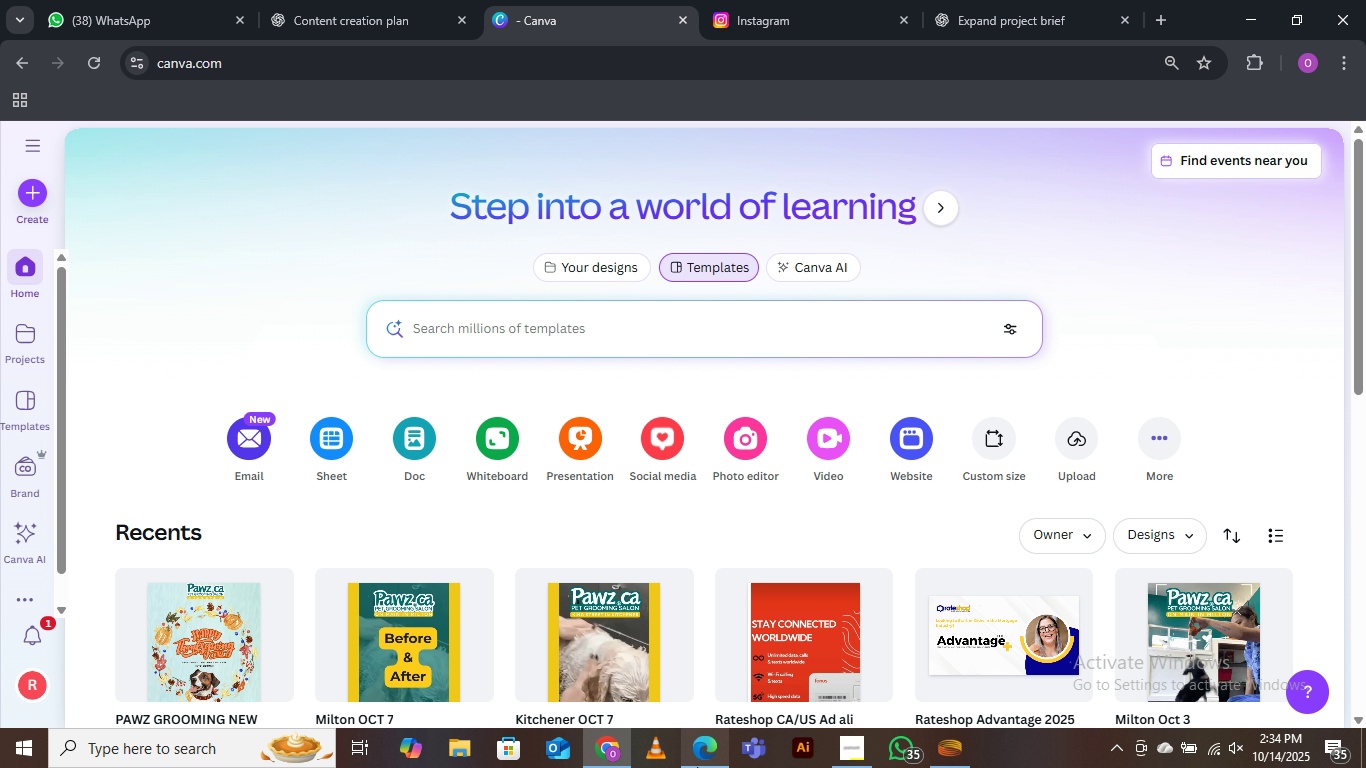 
left_click([697, 767])
 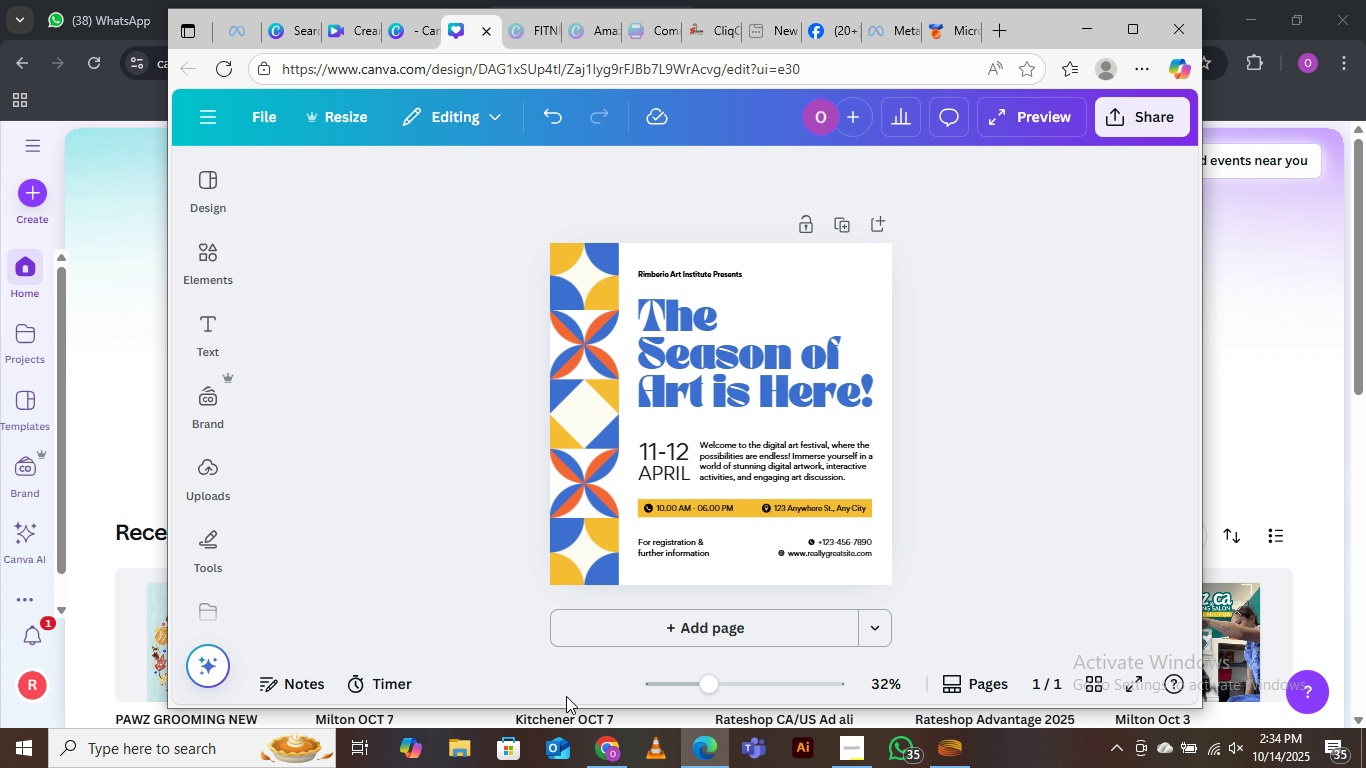 
left_click([611, 753])
 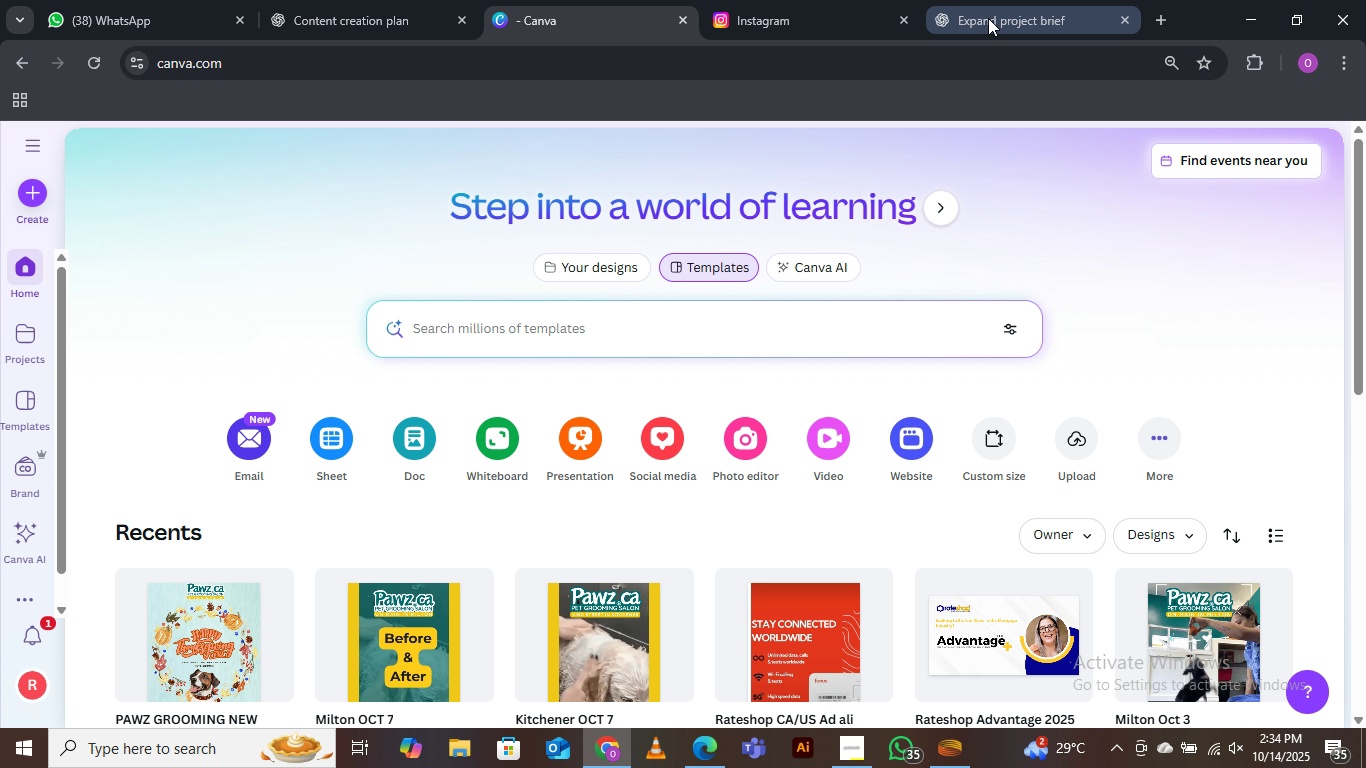 
left_click([986, 18])
 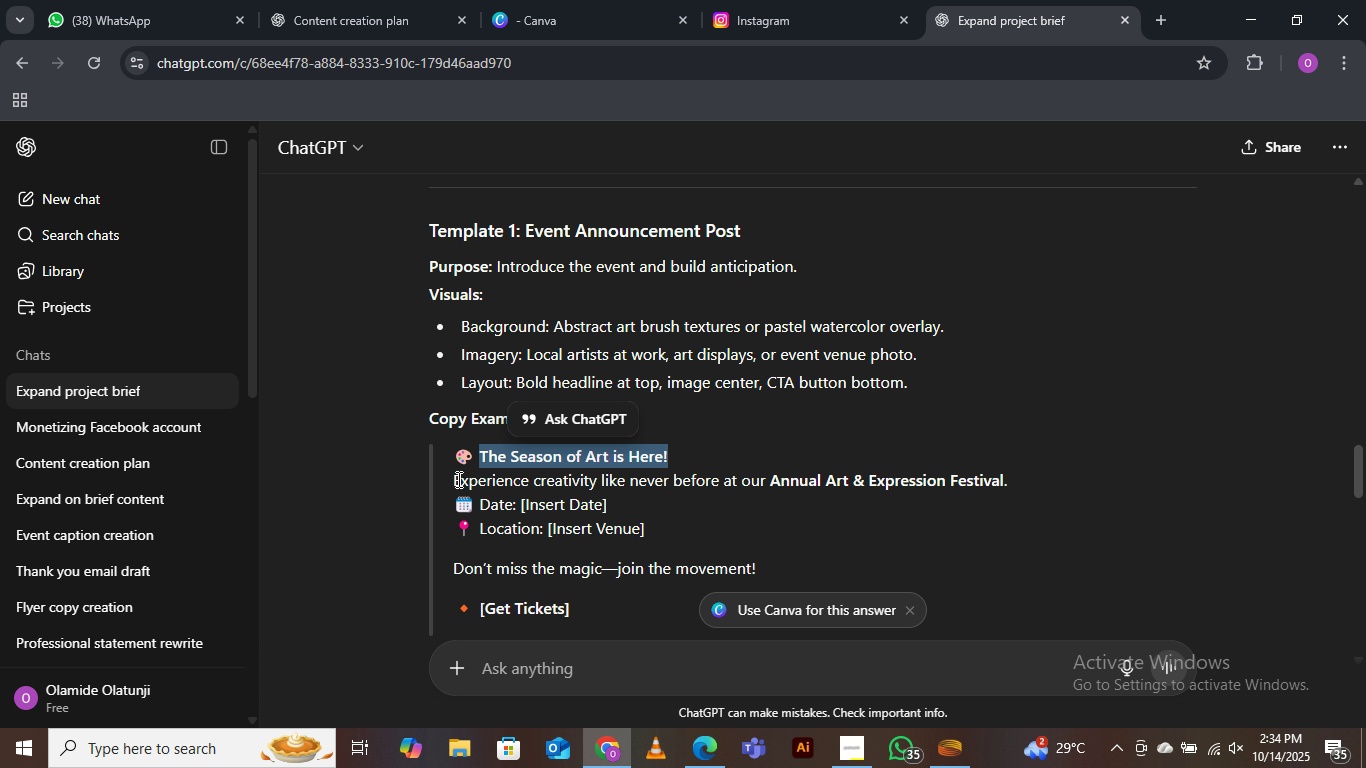 
left_click_drag(start_coordinate=[457, 479], to_coordinate=[1013, 489])
 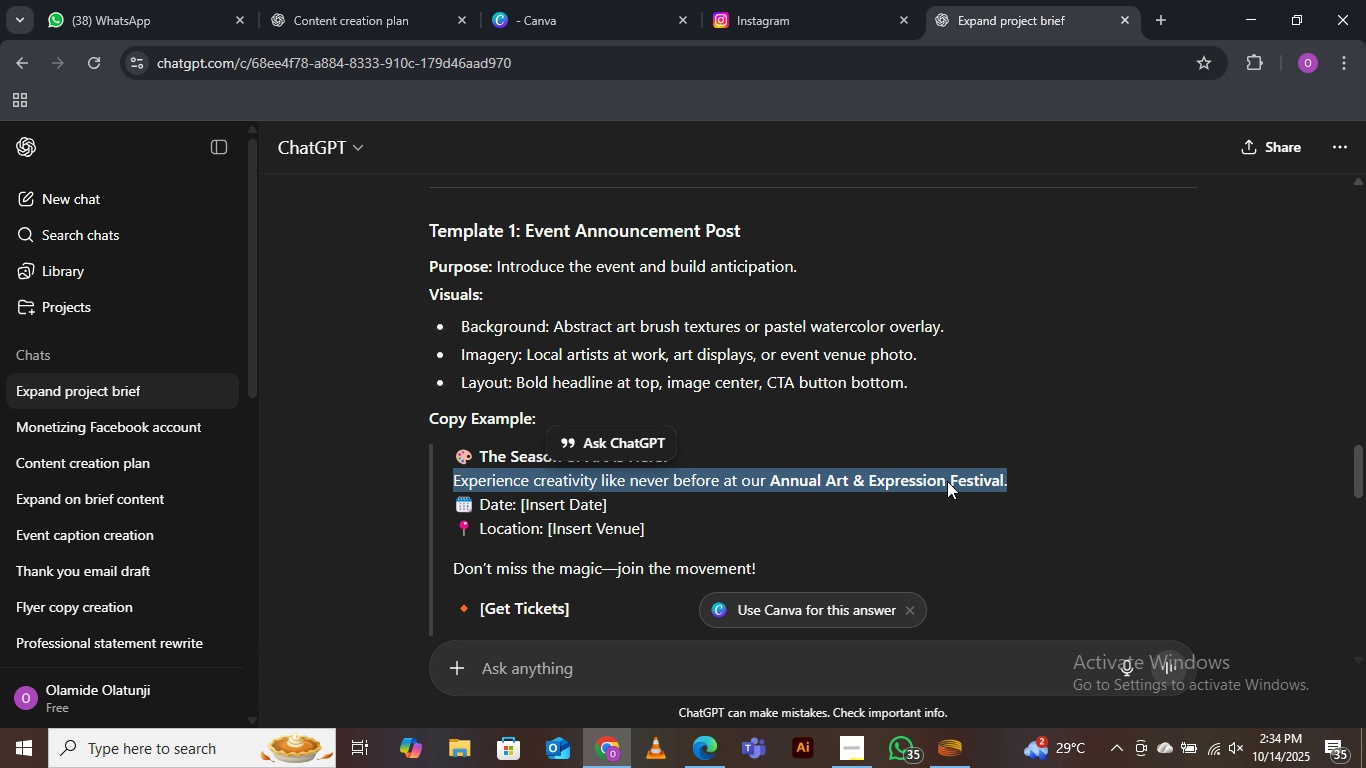 
right_click([947, 481])
 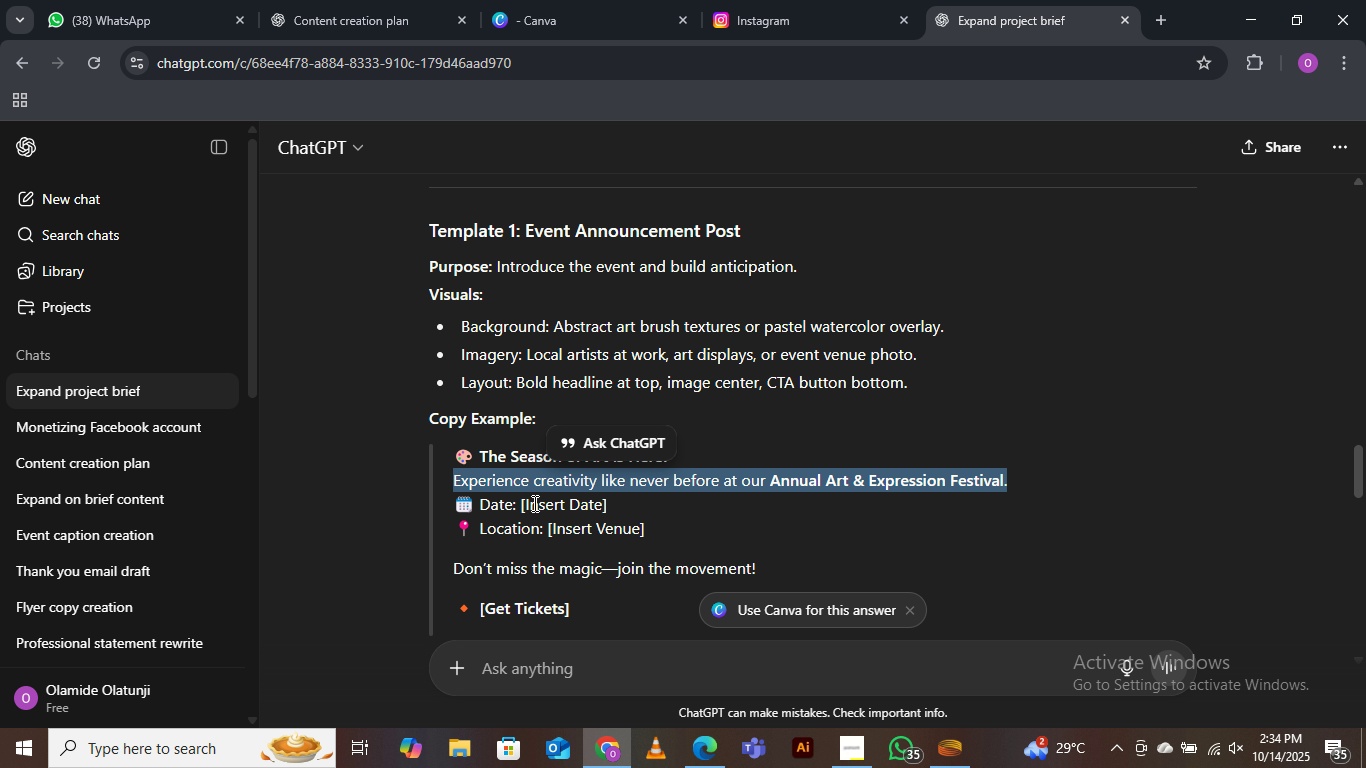 
left_click([533, 503])
 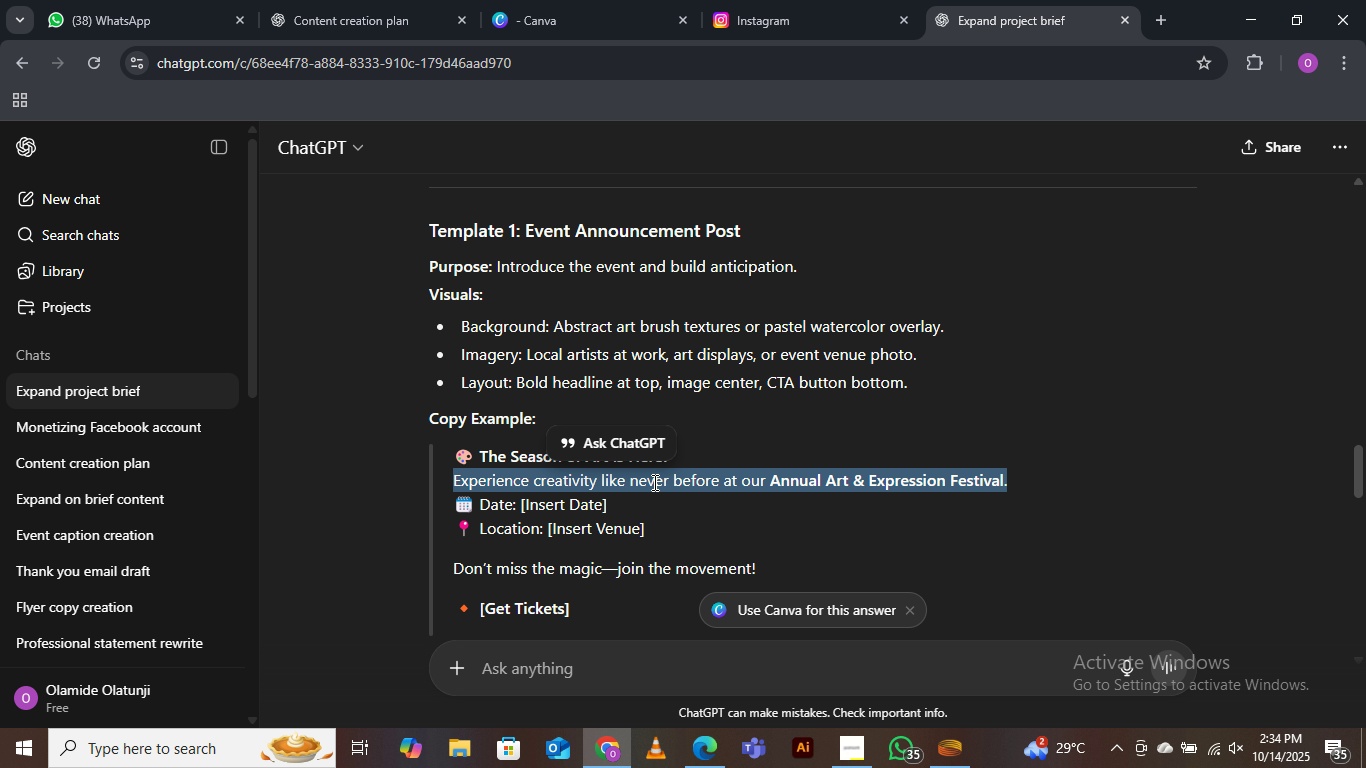 
scroll: coordinate [651, 494], scroll_direction: down, amount: 2.0
 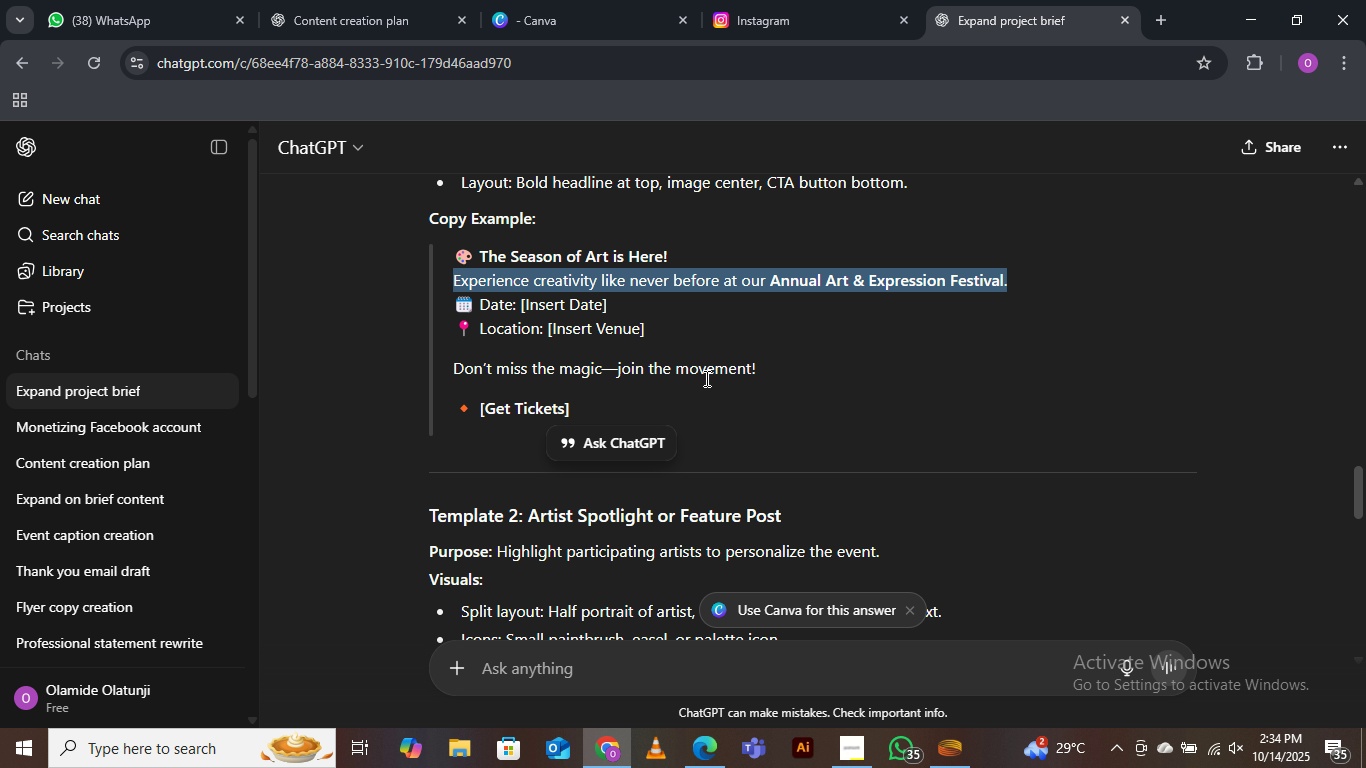 
scroll: coordinate [706, 380], scroll_direction: up, amount: 1.0
 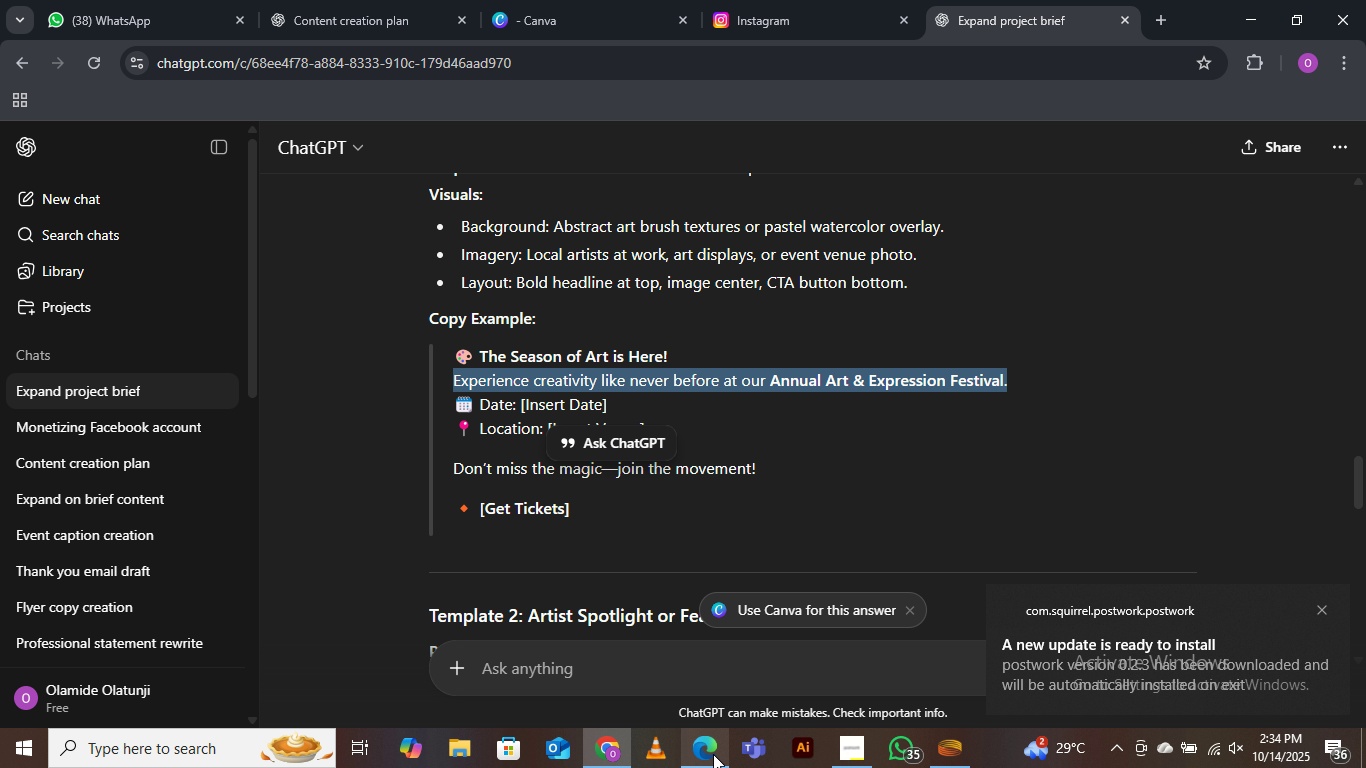 
left_click([705, 738])
 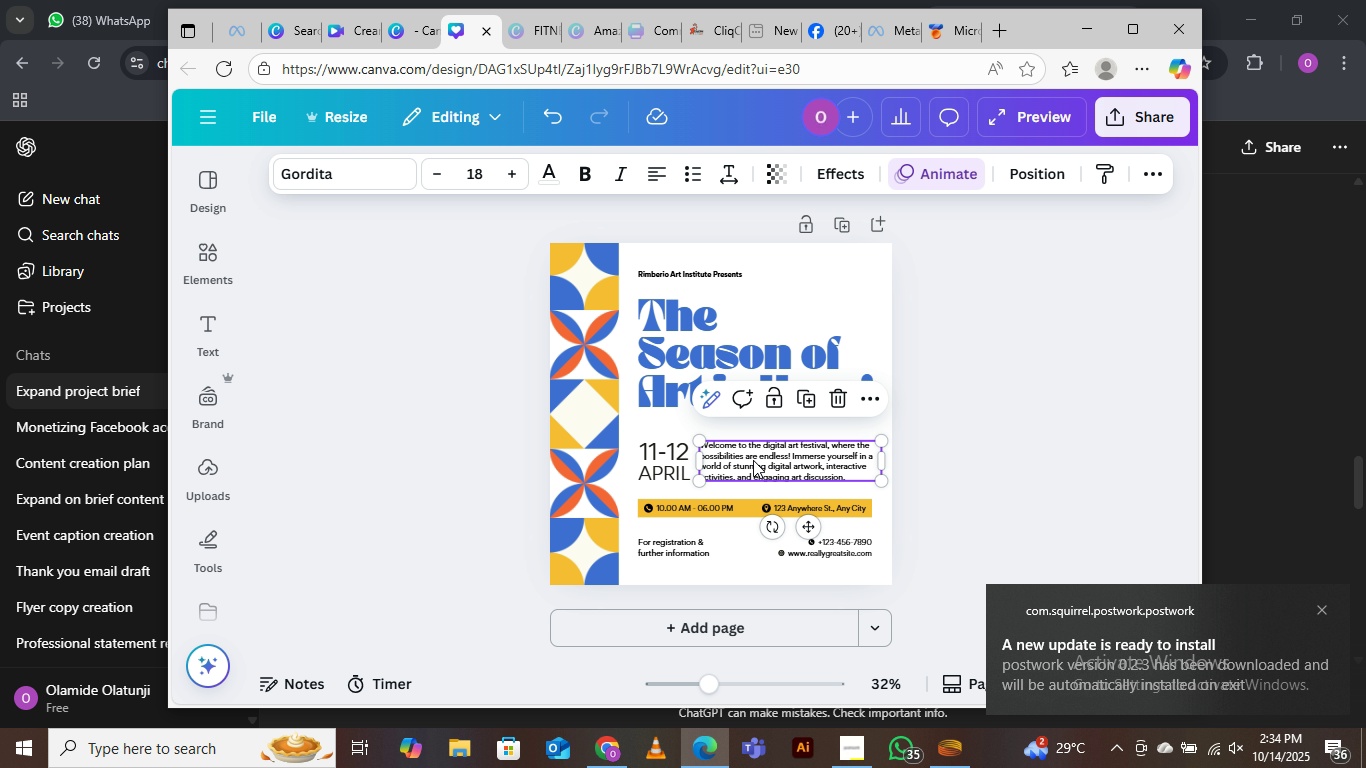 
double_click([753, 460])
 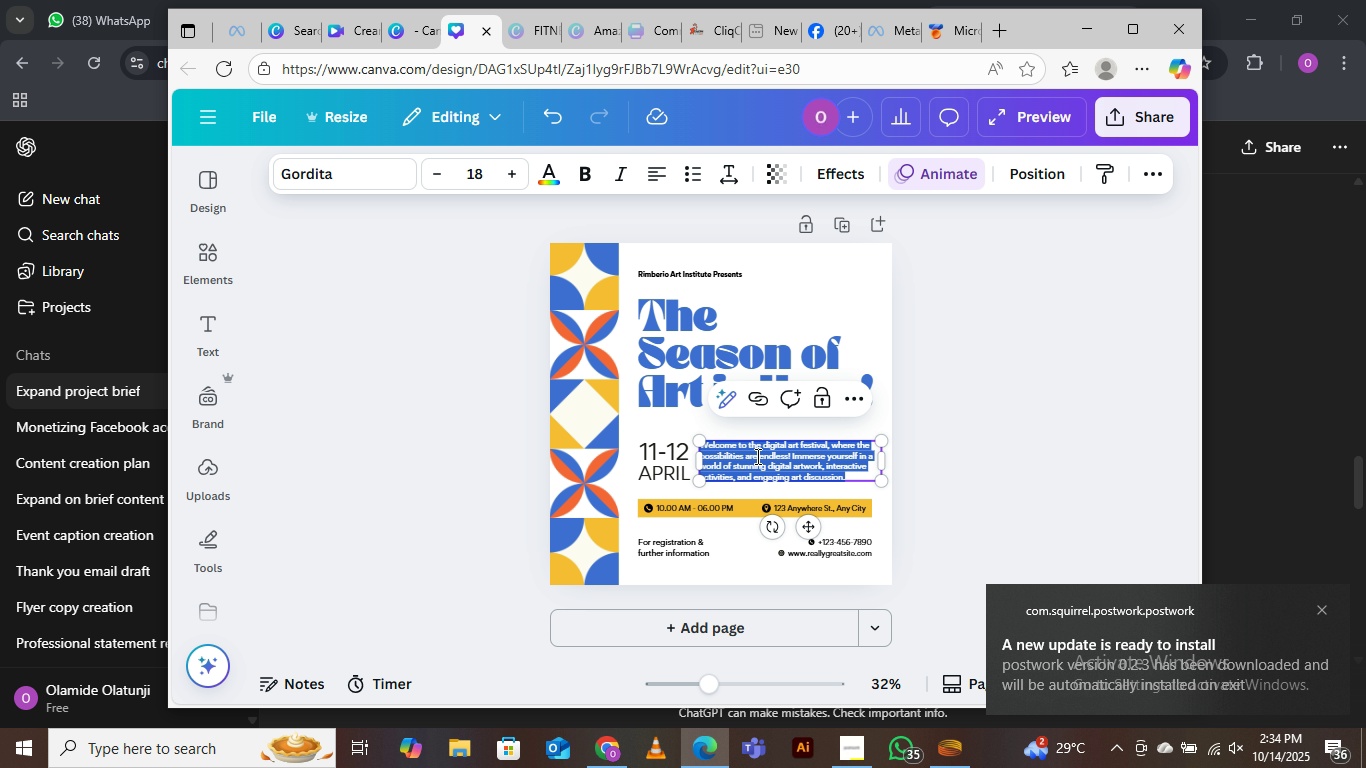 
key(Control+V)
 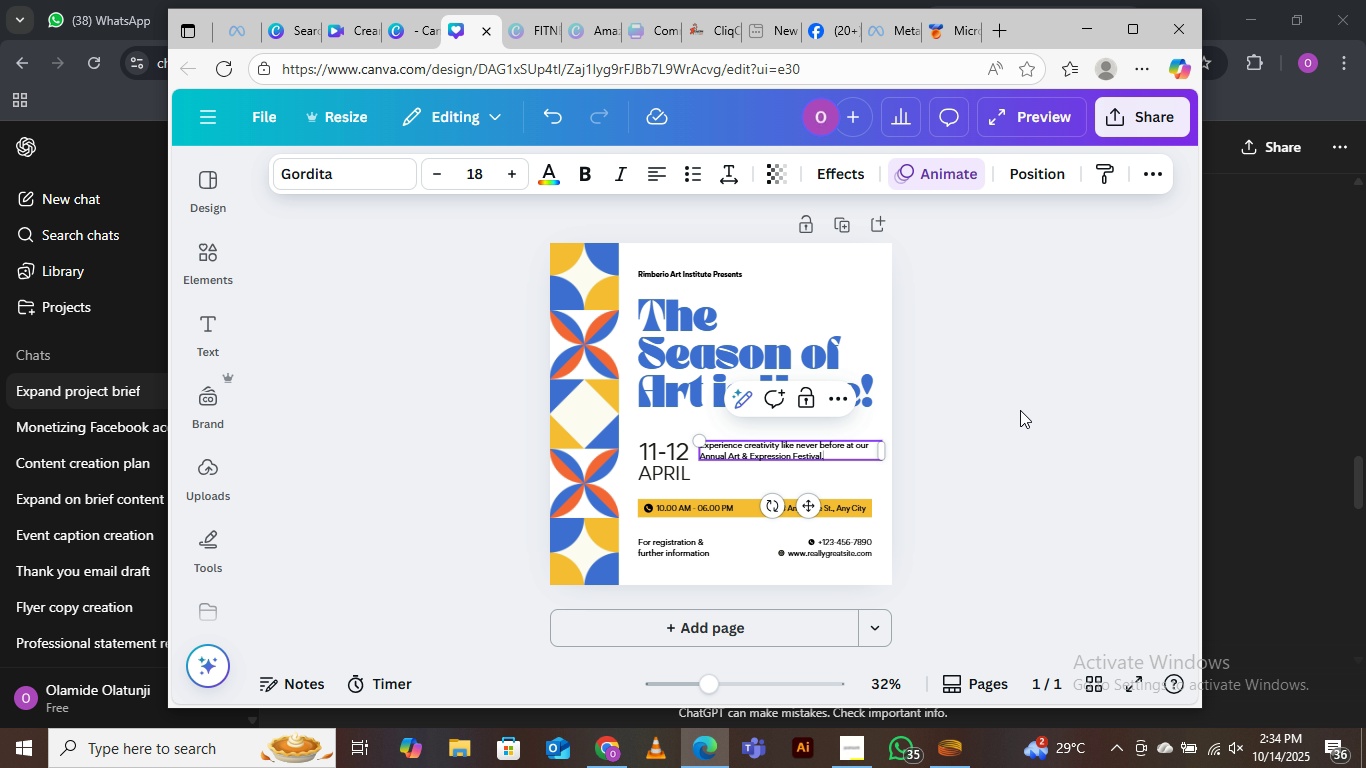 
left_click([1033, 393])
 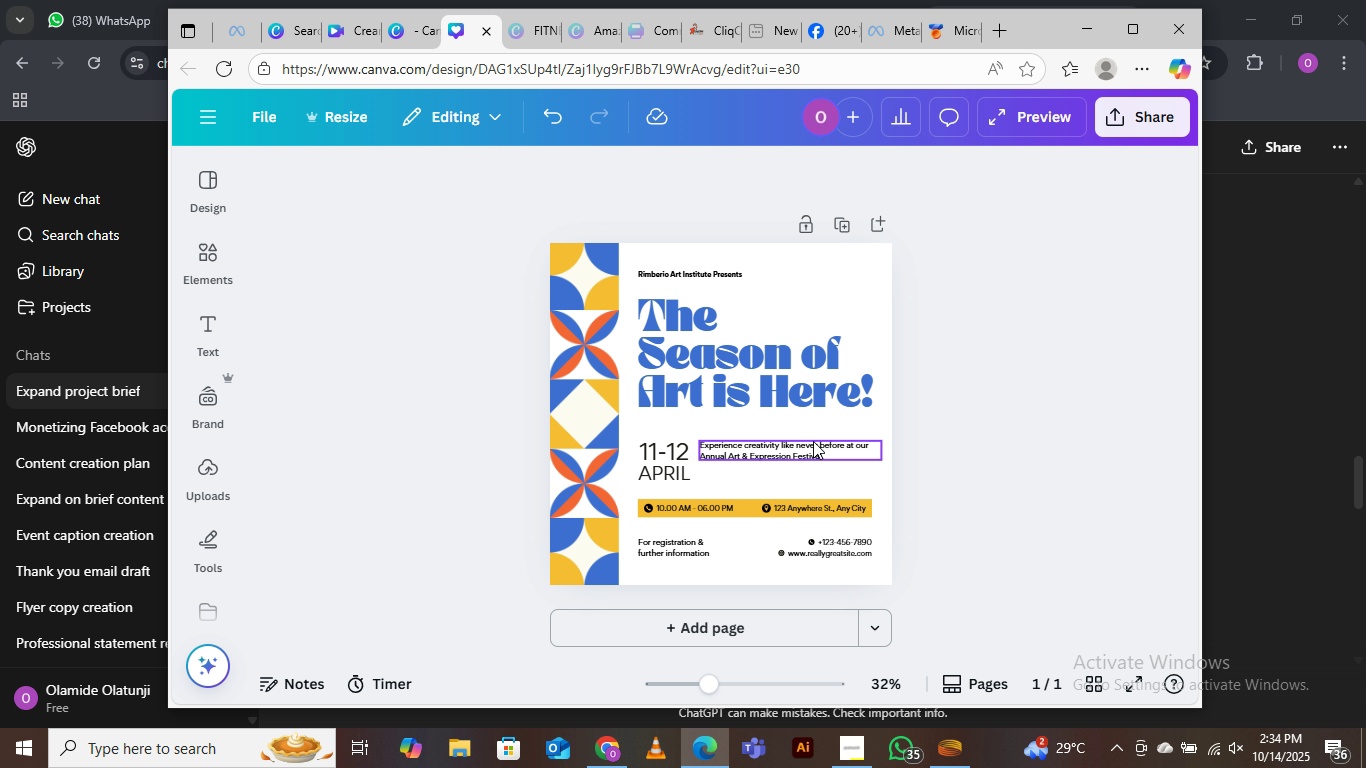 
left_click_drag(start_coordinate=[809, 446], to_coordinate=[751, 419])
 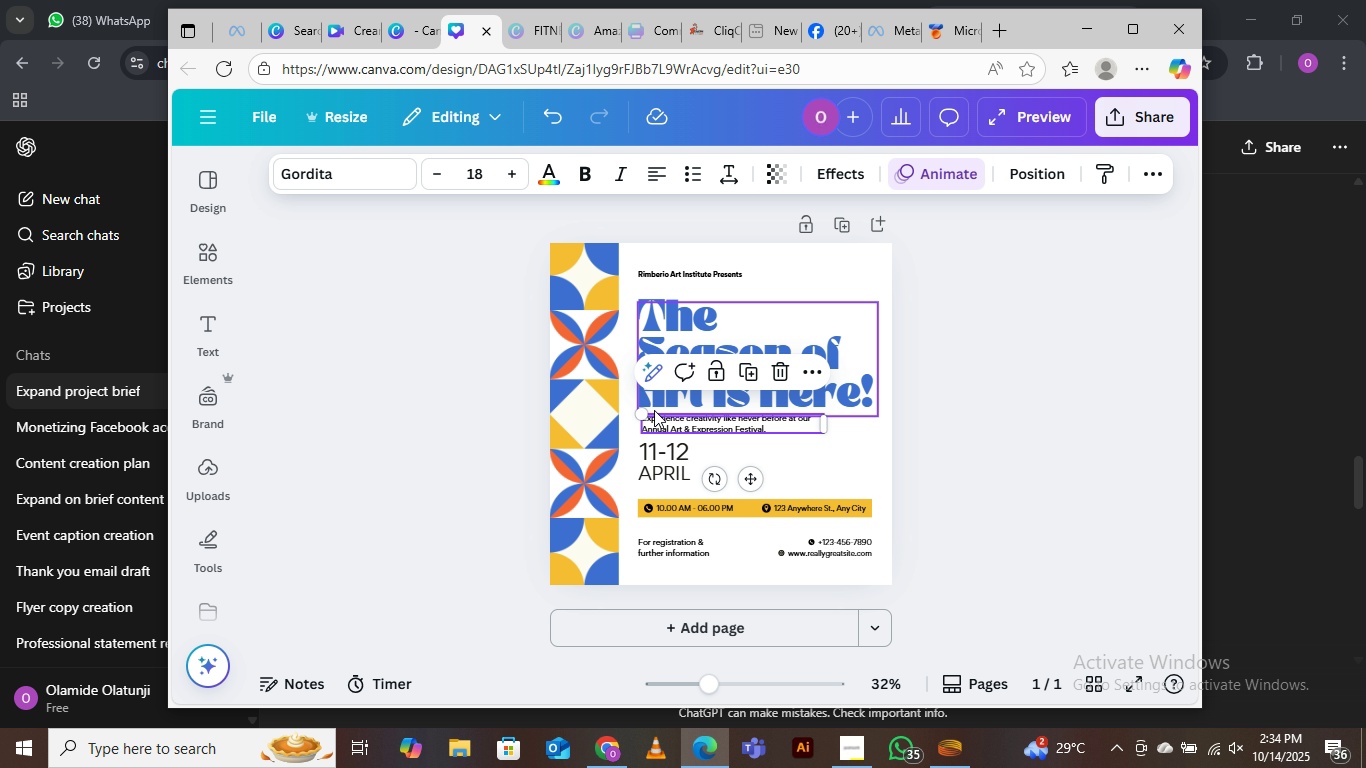 
left_click_drag(start_coordinate=[646, 414], to_coordinate=[618, 394])
 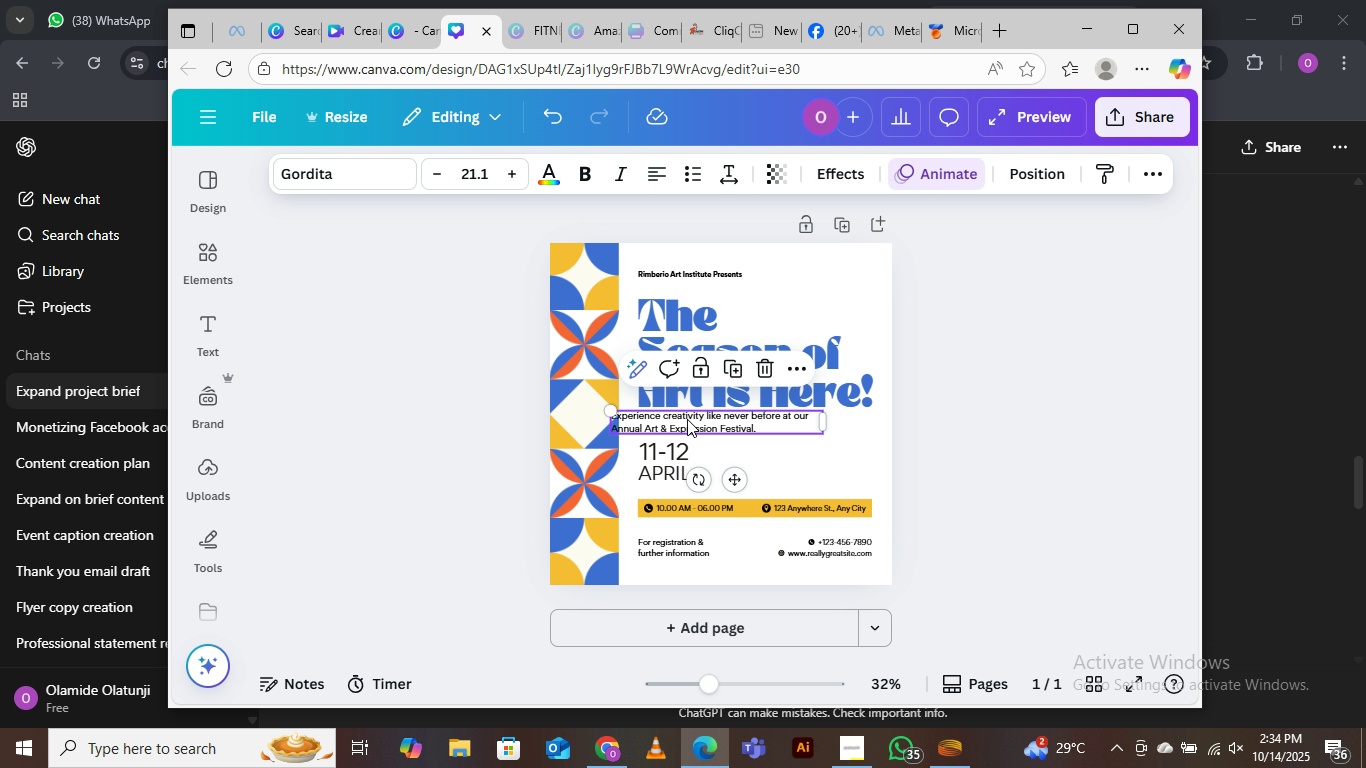 
left_click_drag(start_coordinate=[687, 419], to_coordinate=[714, 424])
 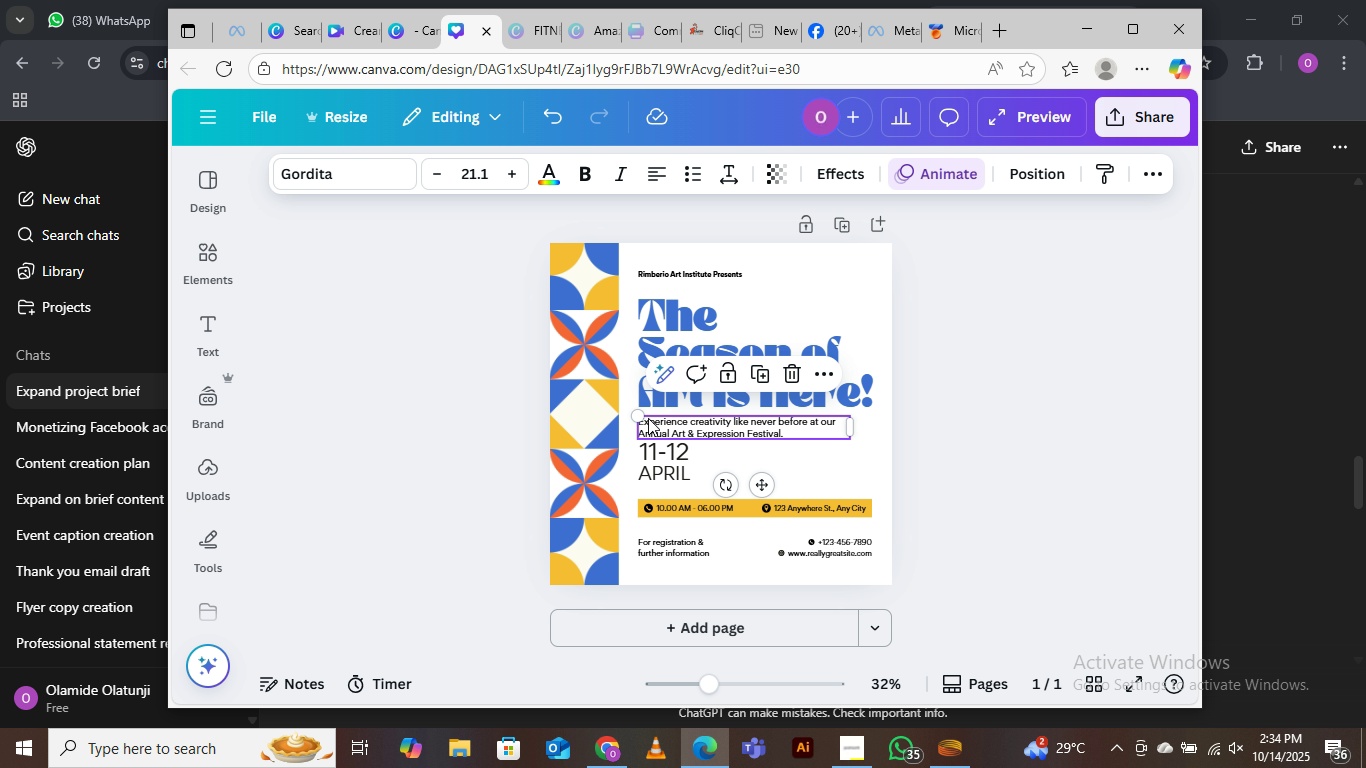 
left_click_drag(start_coordinate=[638, 417], to_coordinate=[624, 408])
 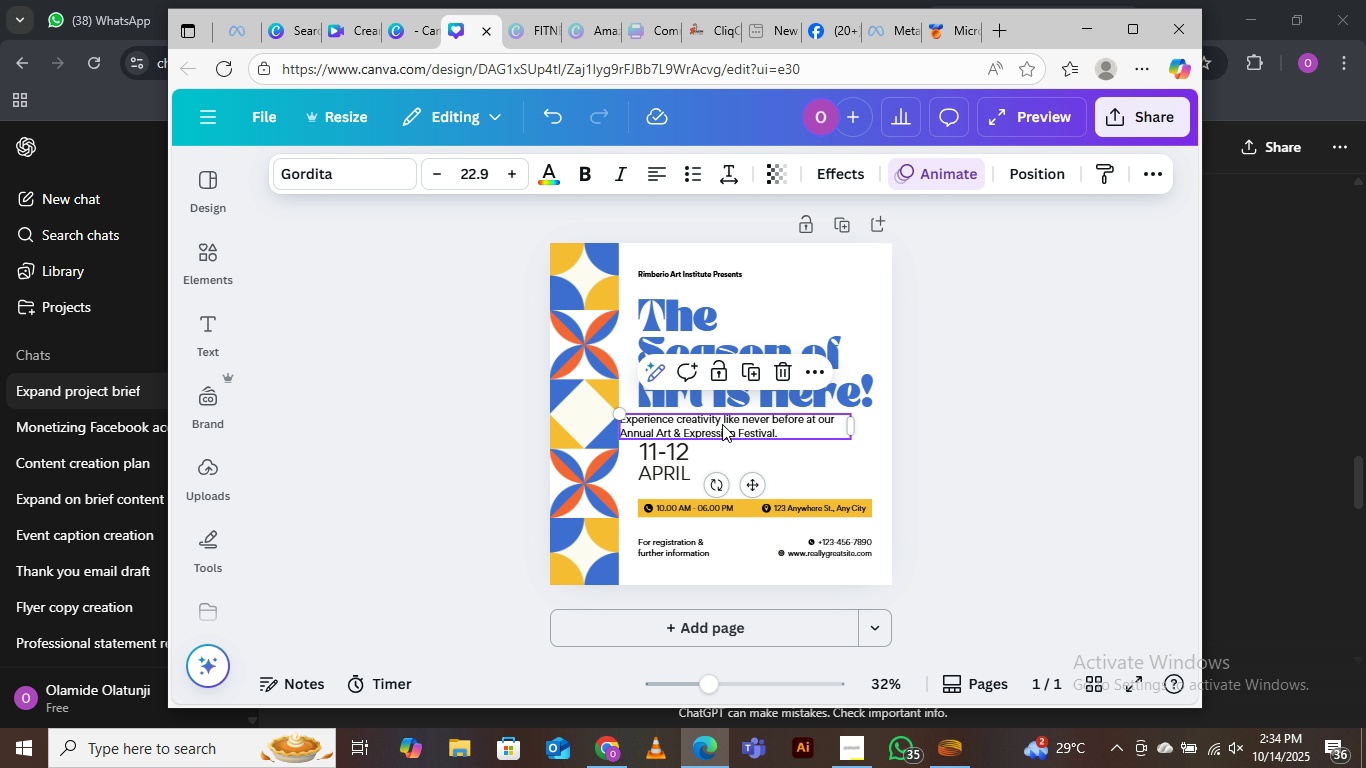 
left_click_drag(start_coordinate=[722, 423], to_coordinate=[739, 427])
 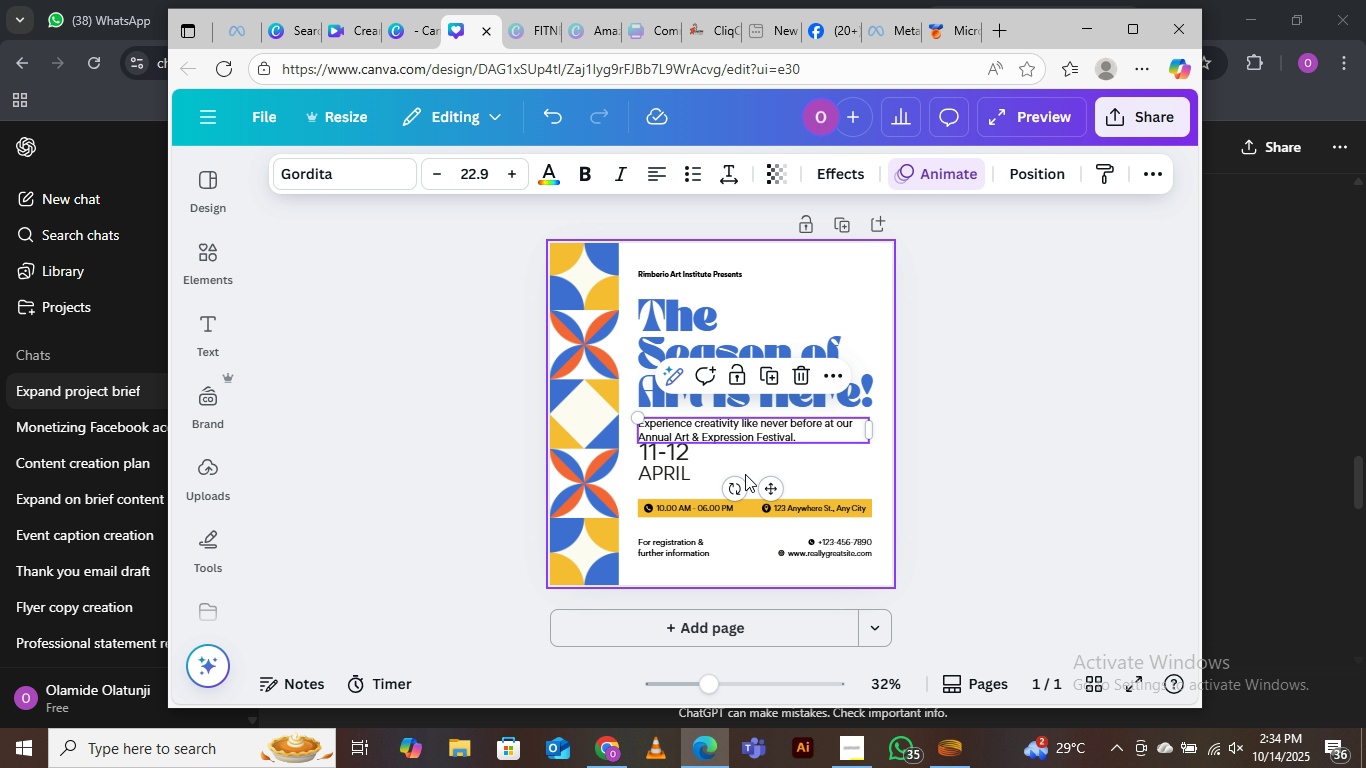 
left_click([744, 475])
 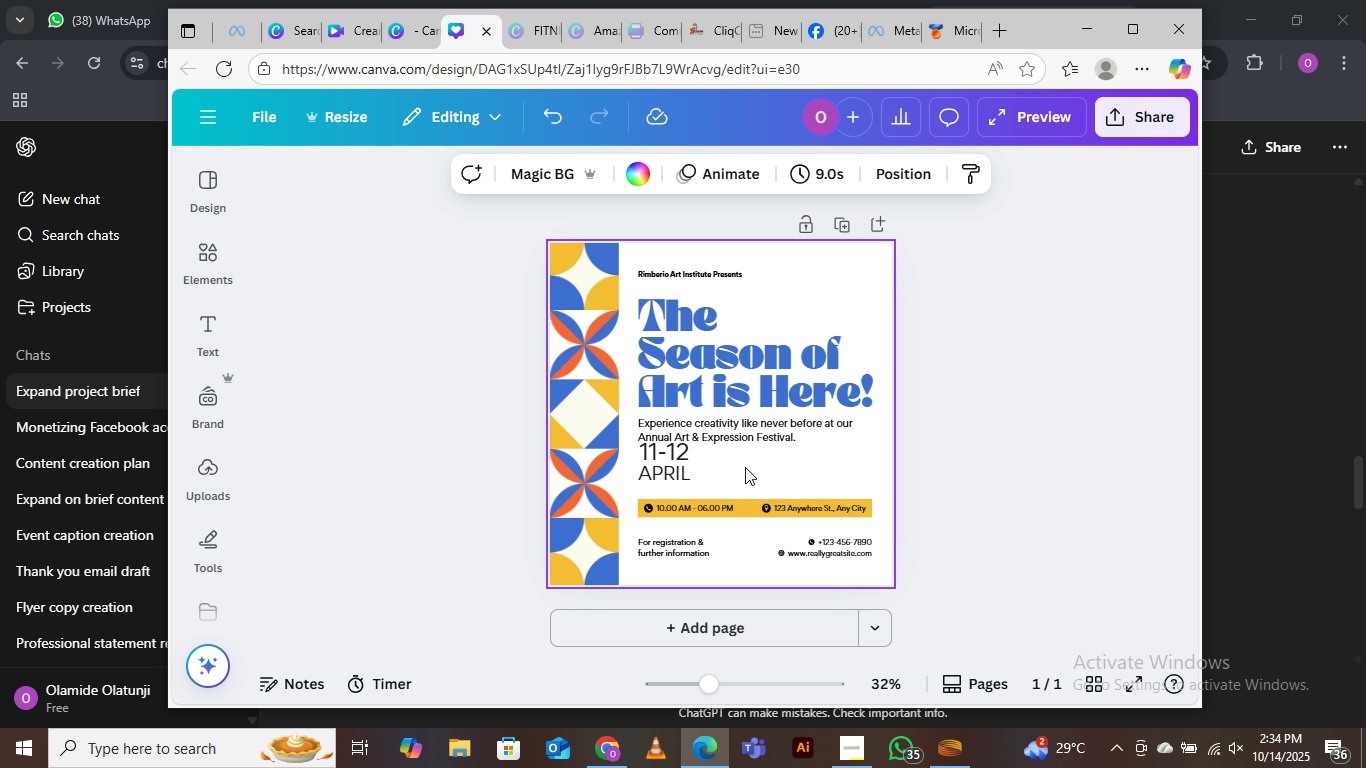 
left_click([750, 458])
 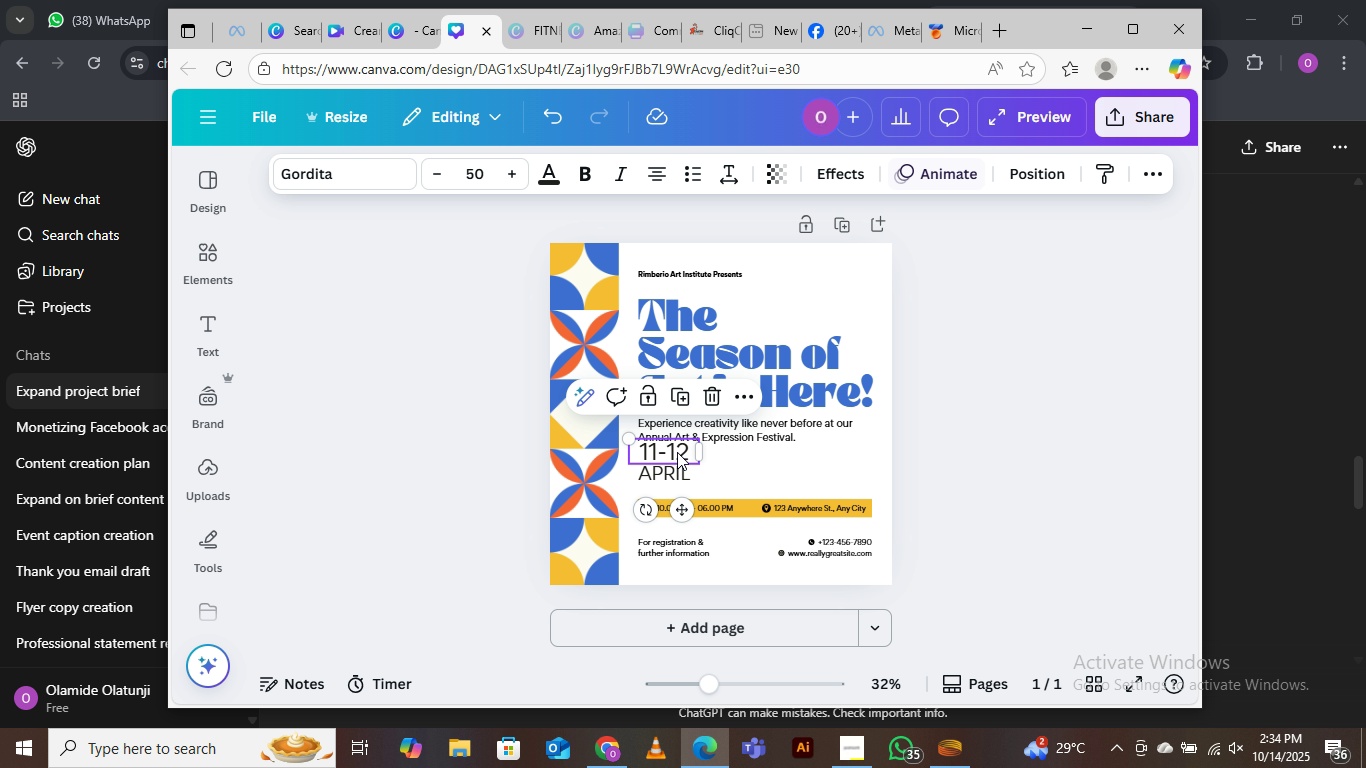 
left_click([677, 452])
 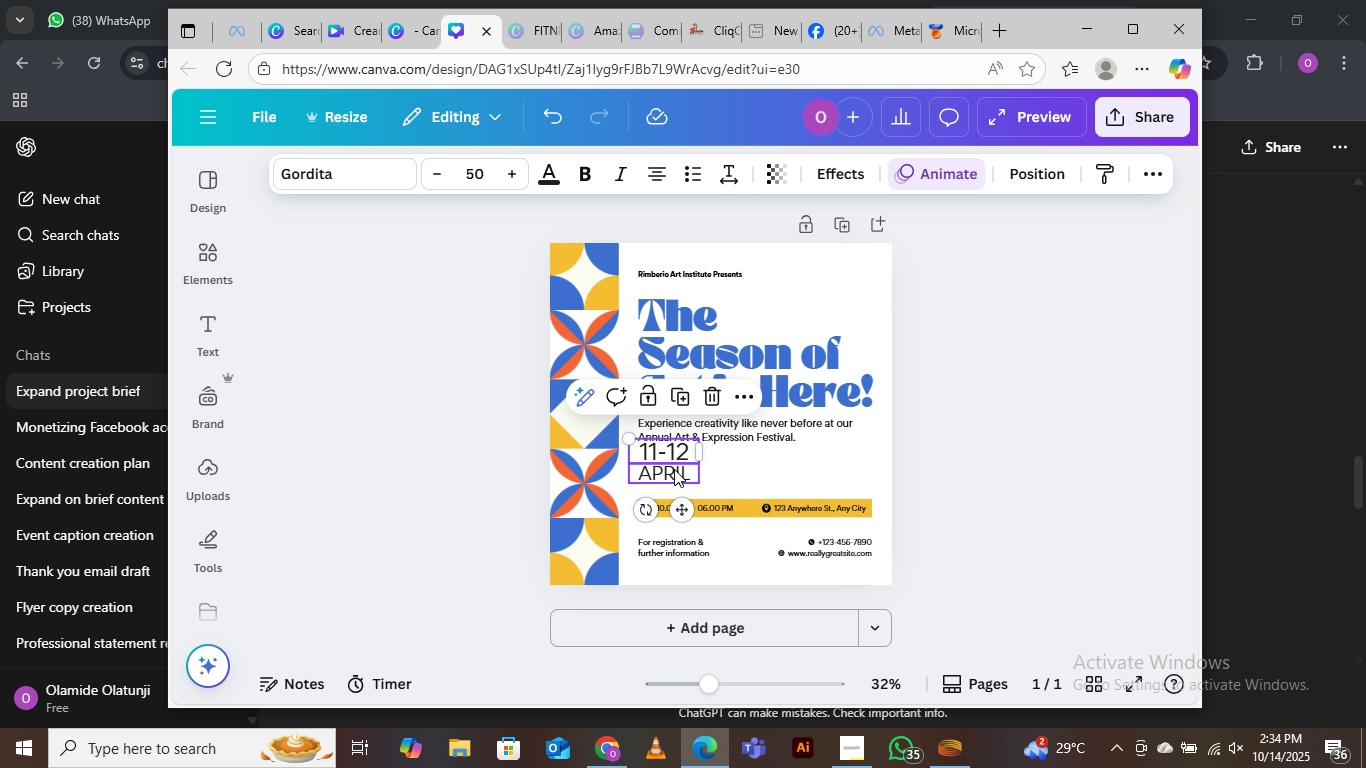 
hold_key(key=ShiftLeft, duration=0.67)
left_click([674, 469])
 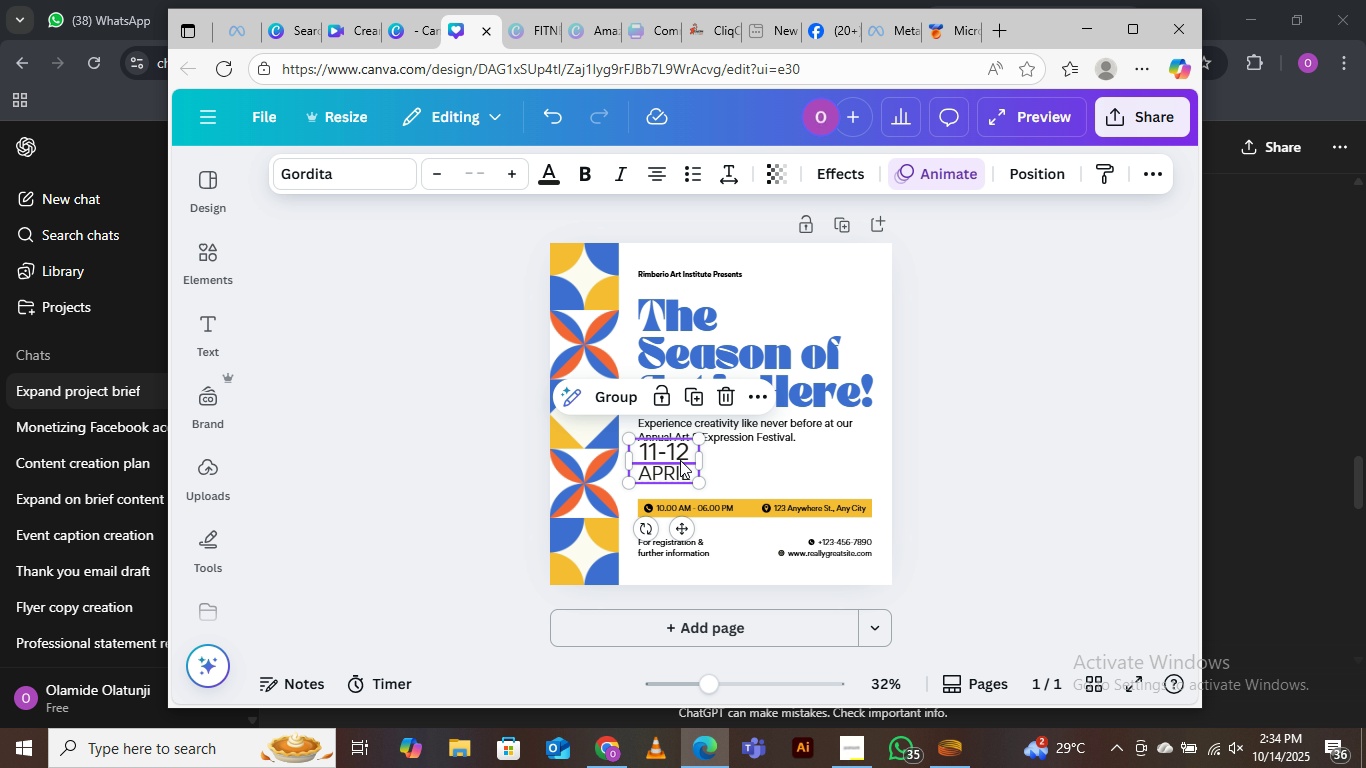 
left_click_drag(start_coordinate=[678, 453], to_coordinate=[680, 462])
 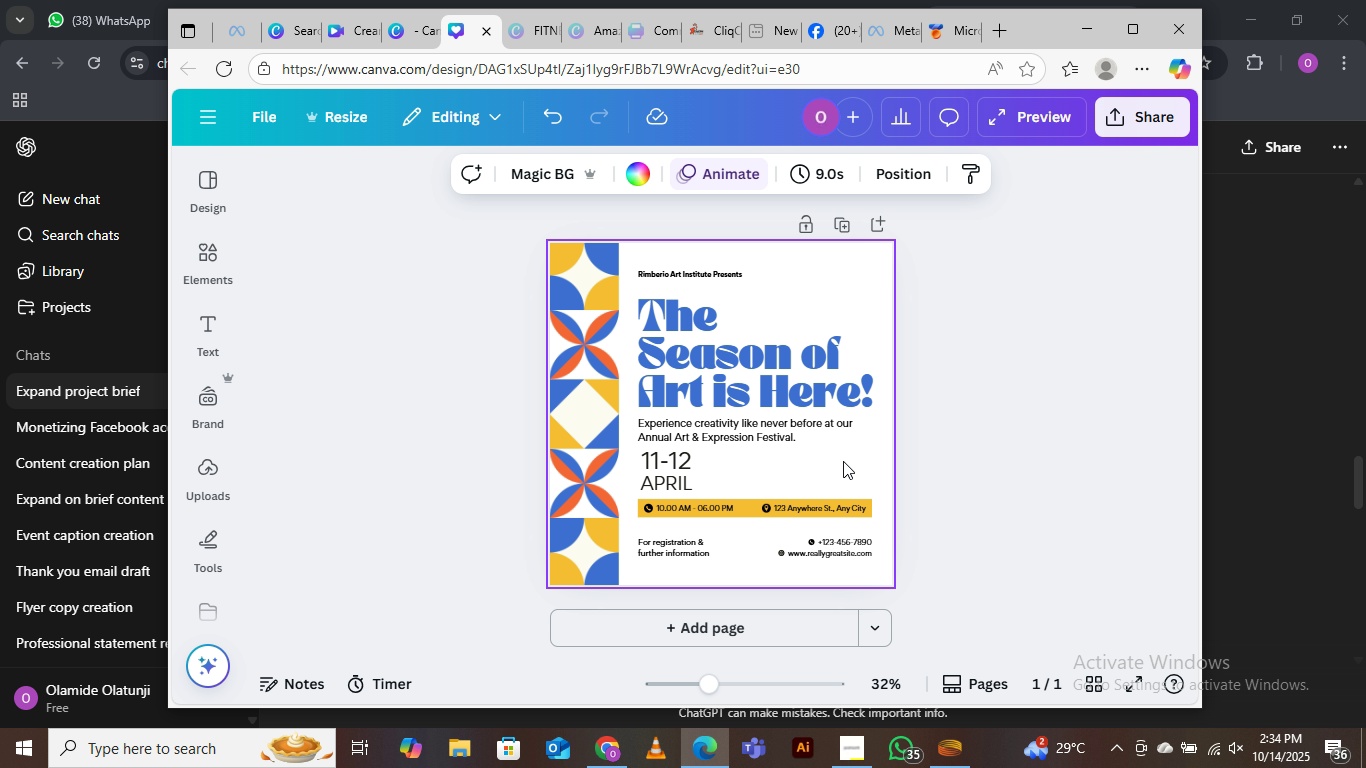 
left_click([844, 461])
 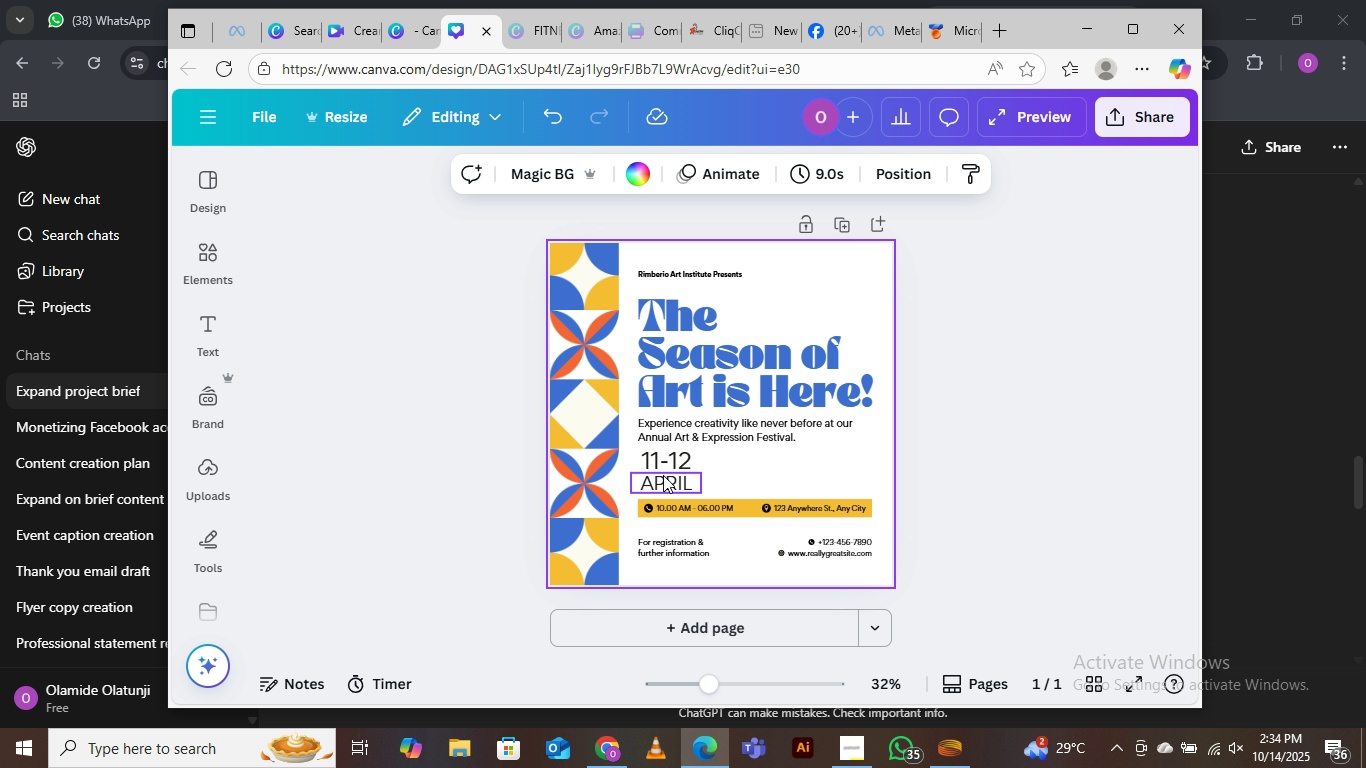 
left_click_drag(start_coordinate=[674, 475], to_coordinate=[750, 464])
 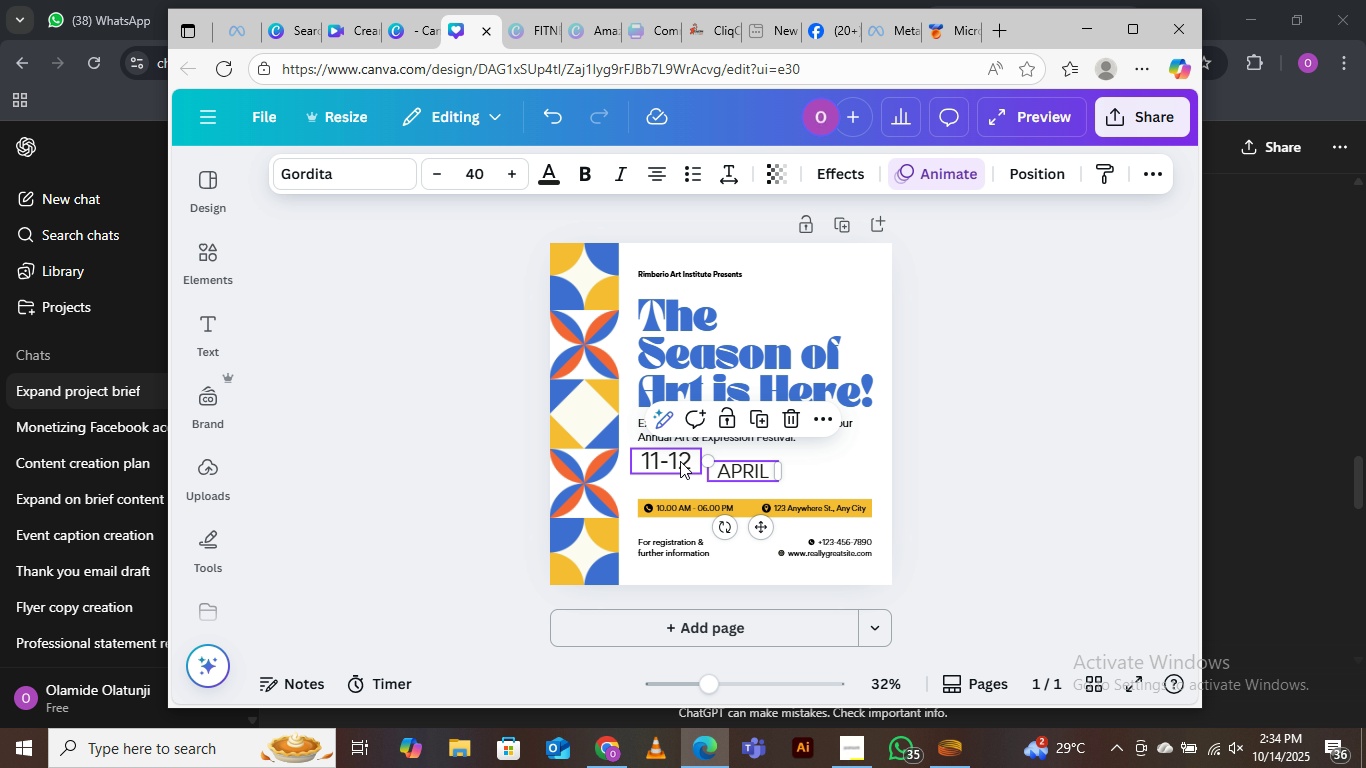 
left_click_drag(start_coordinate=[678, 461], to_coordinate=[683, 474])
 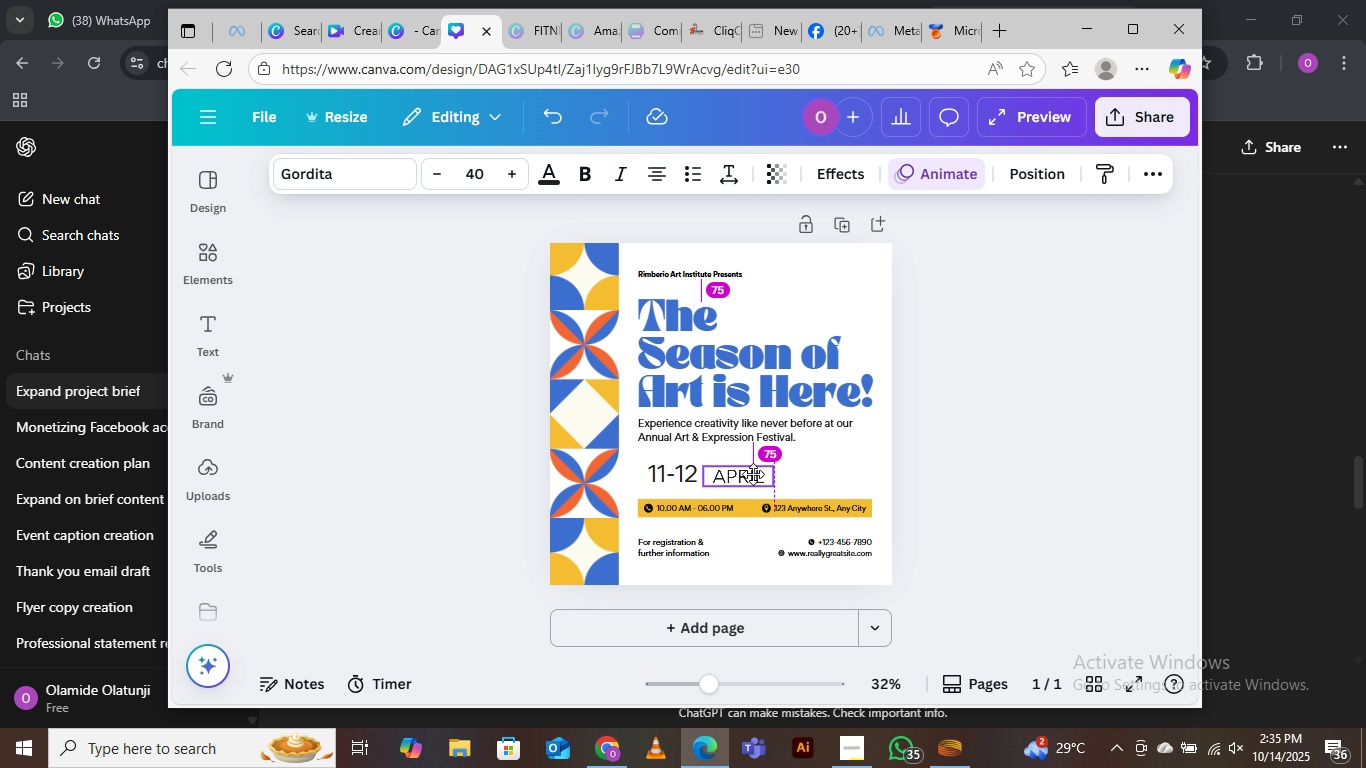 
wait(5.53)
 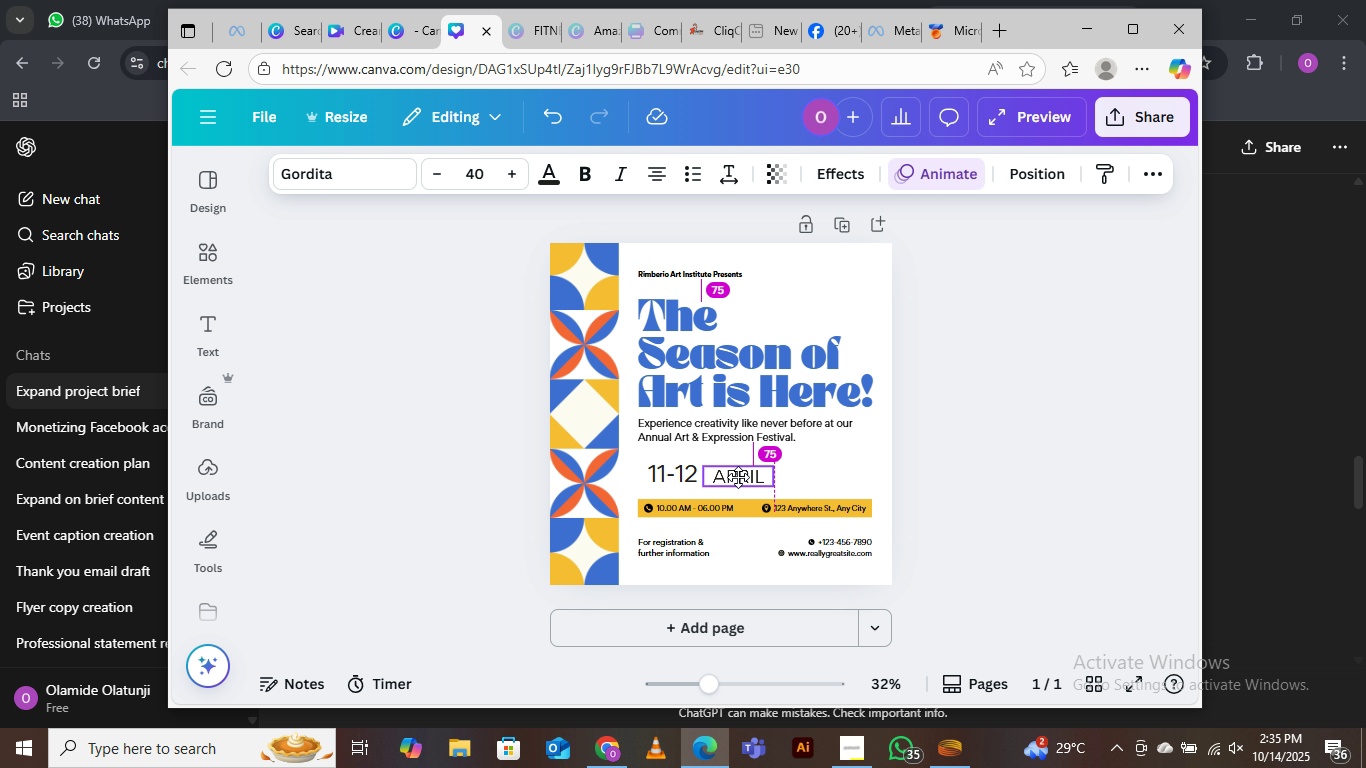 
left_click([825, 470])
 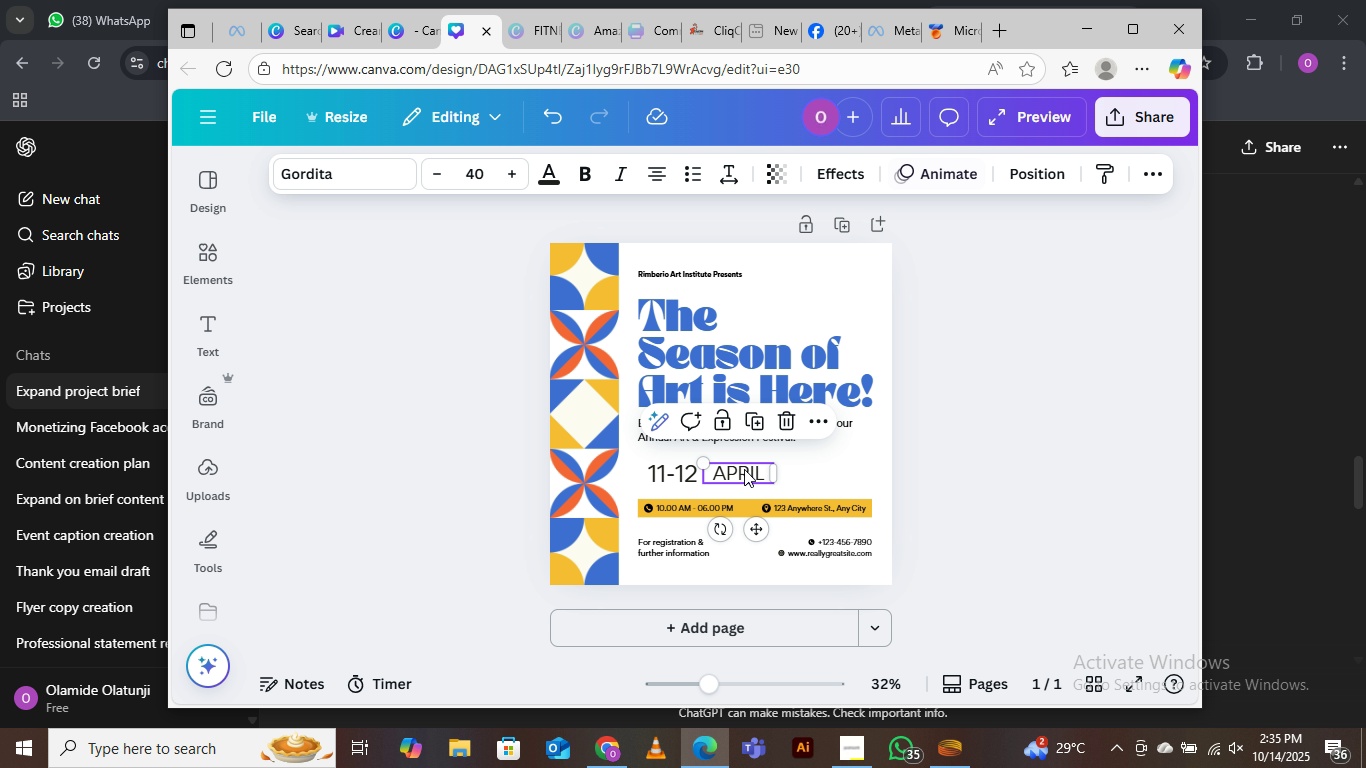 
left_click([744, 469])
 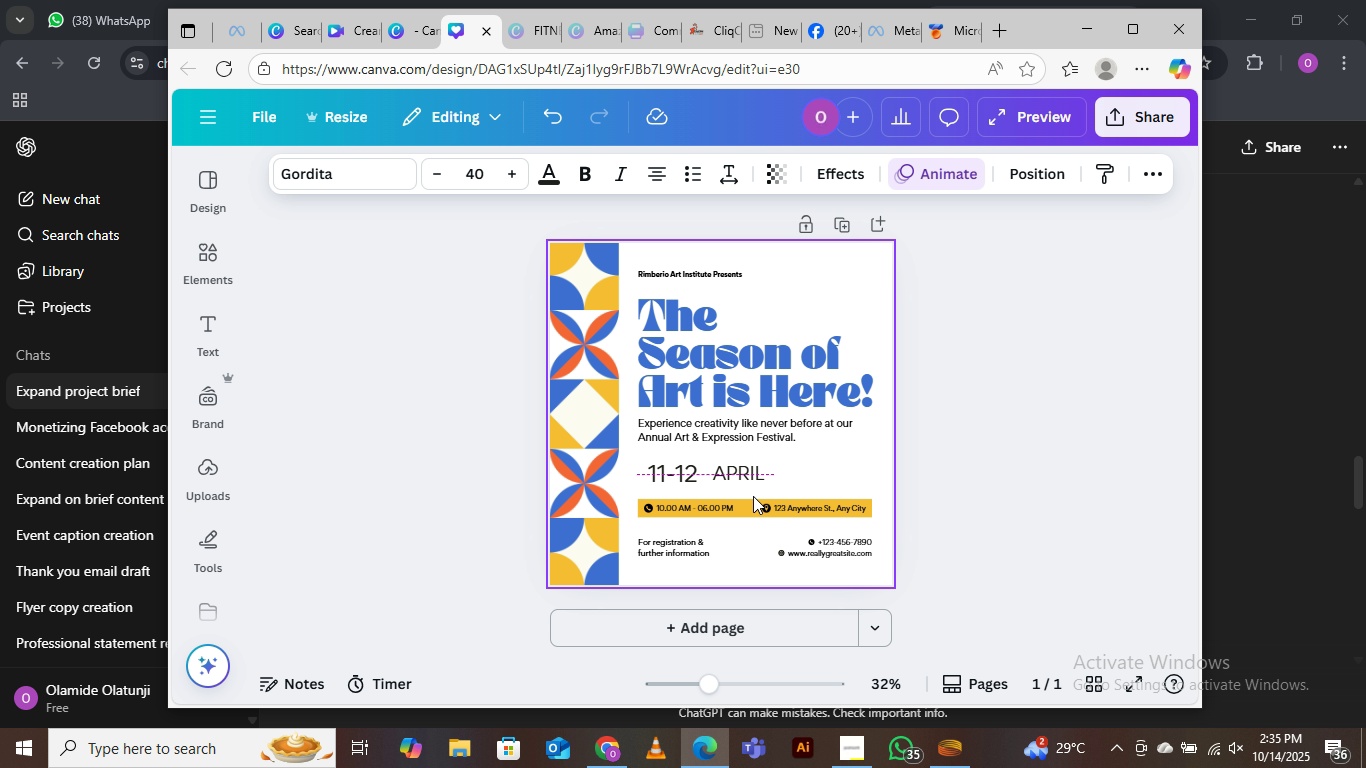 
key(ArrowDown)
 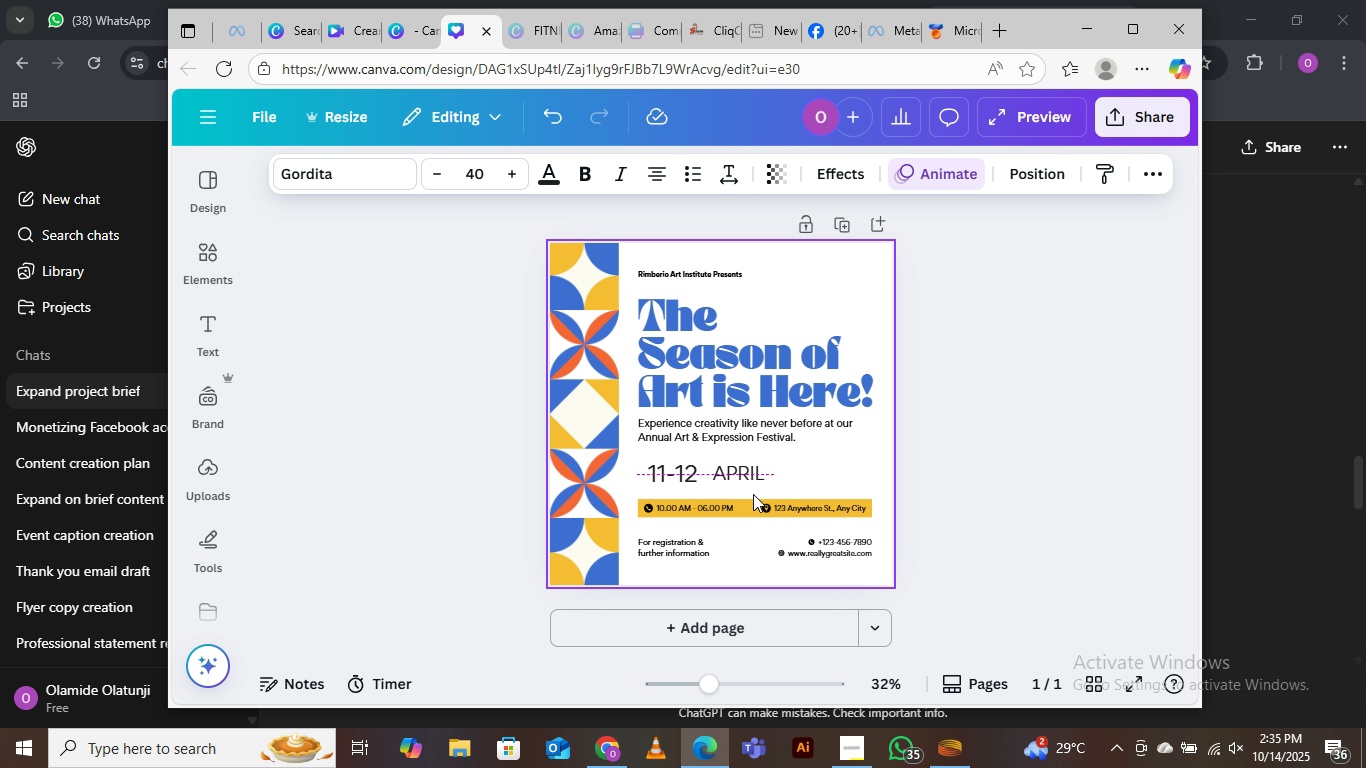 
key(ArrowDown)
 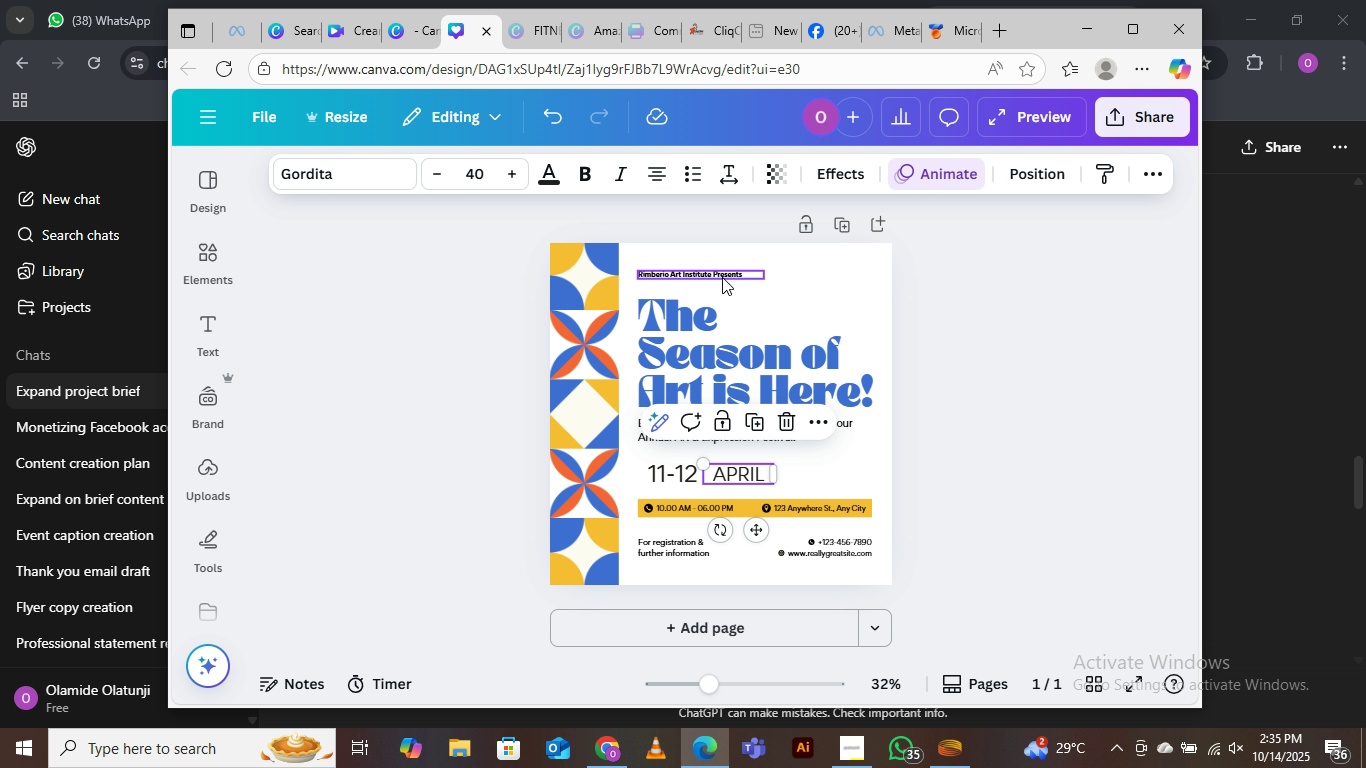 
wait(6.91)
 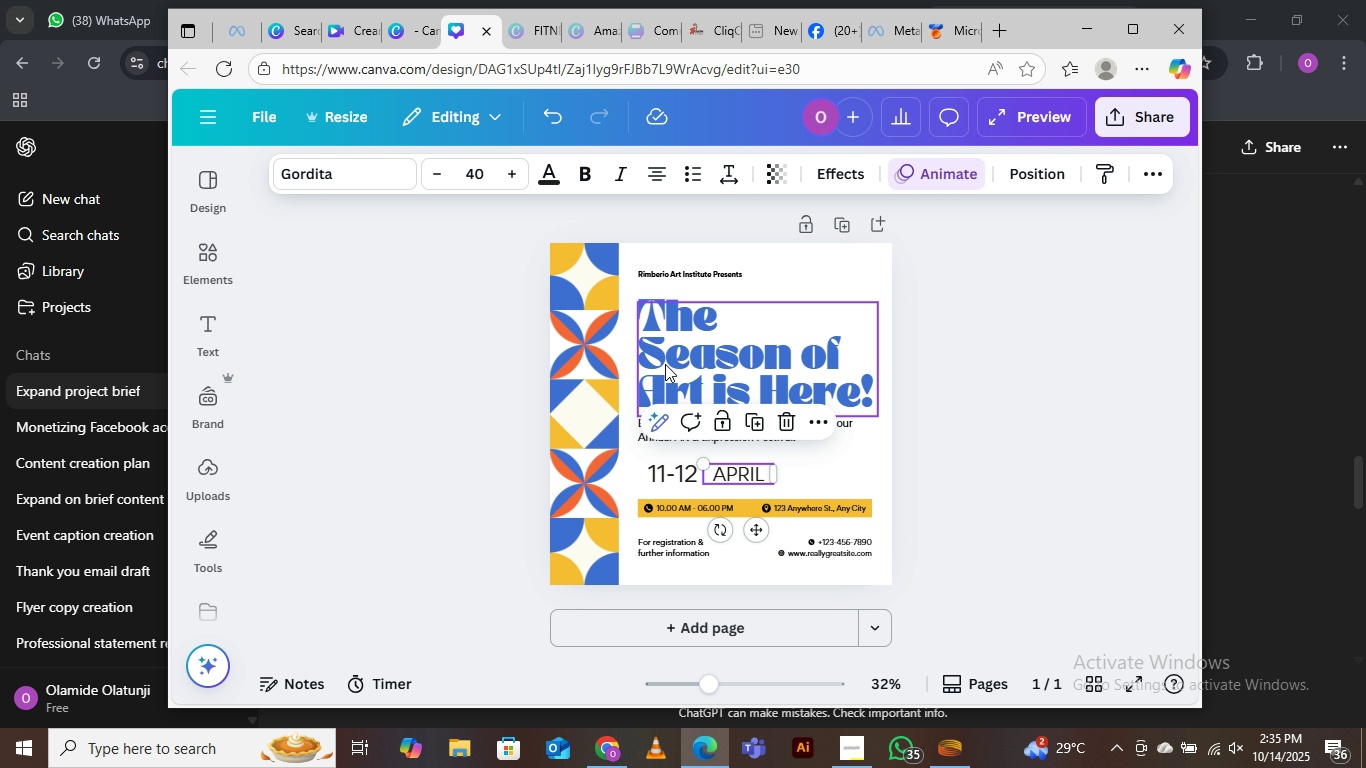 
scroll: coordinate [705, 380], scroll_direction: none, amount: 0.0
 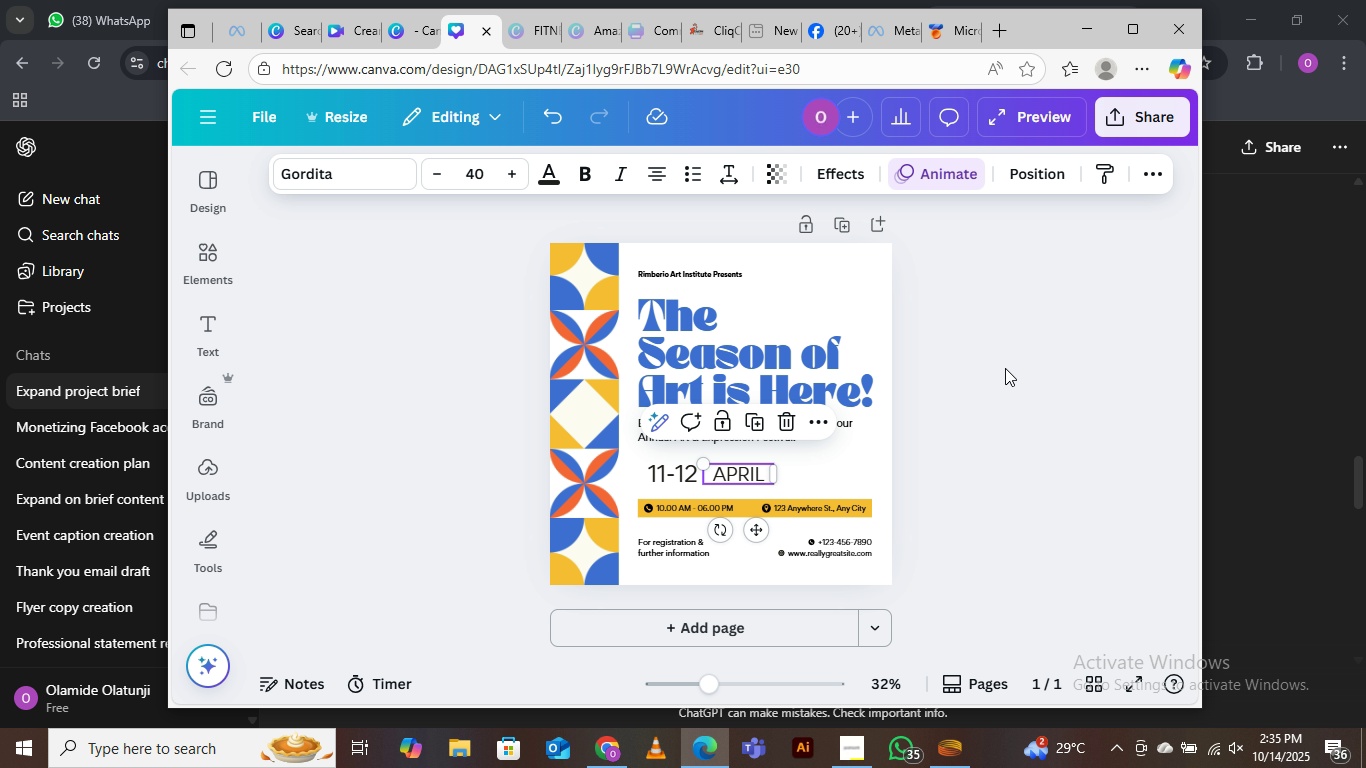 
left_click([1007, 333])
 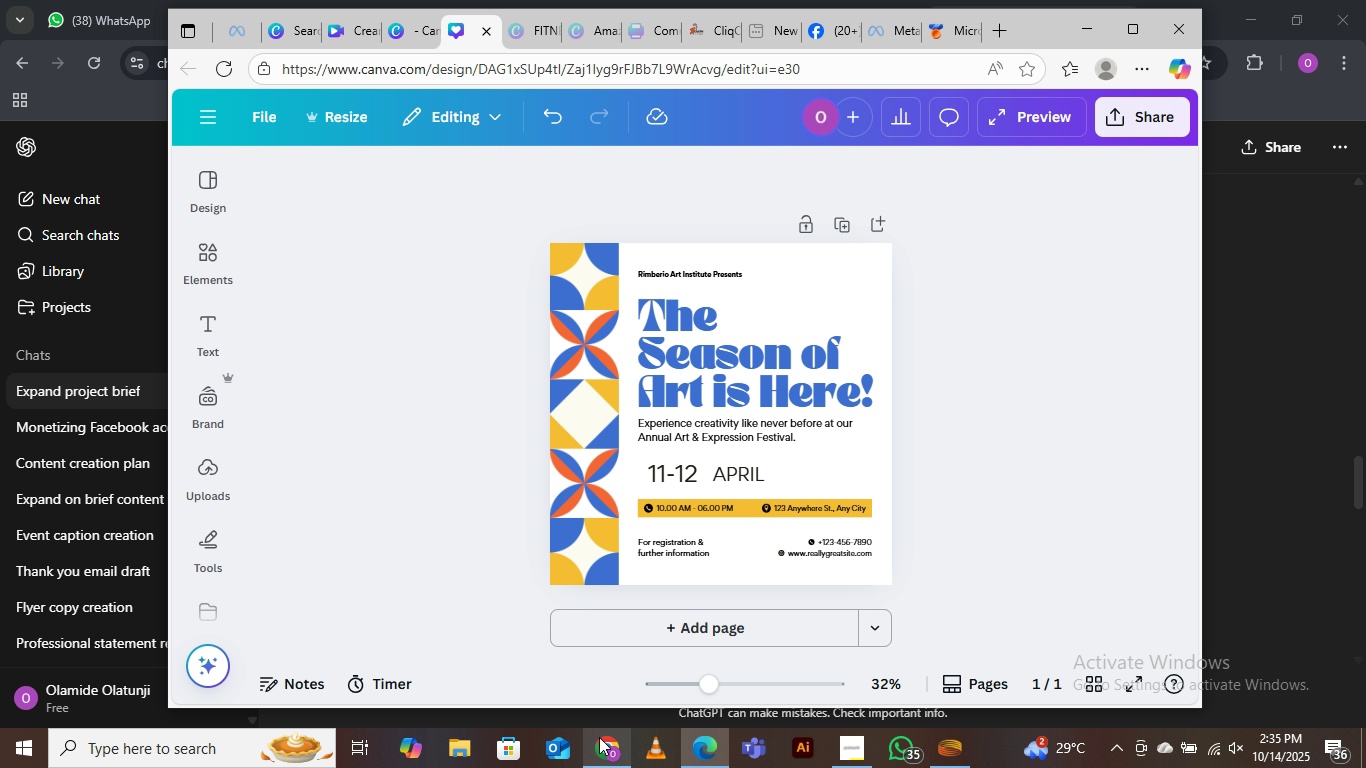 
left_click([602, 668])
 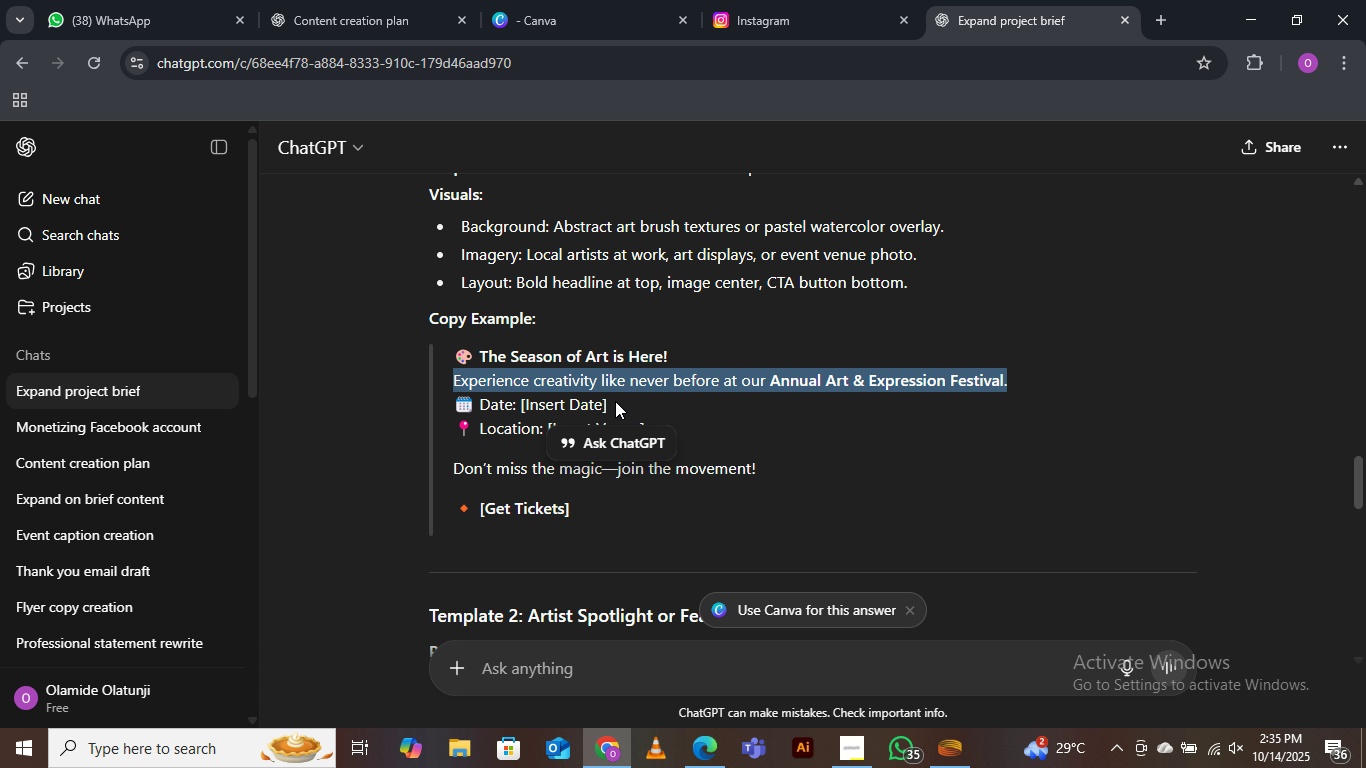 
left_click([667, 401])
 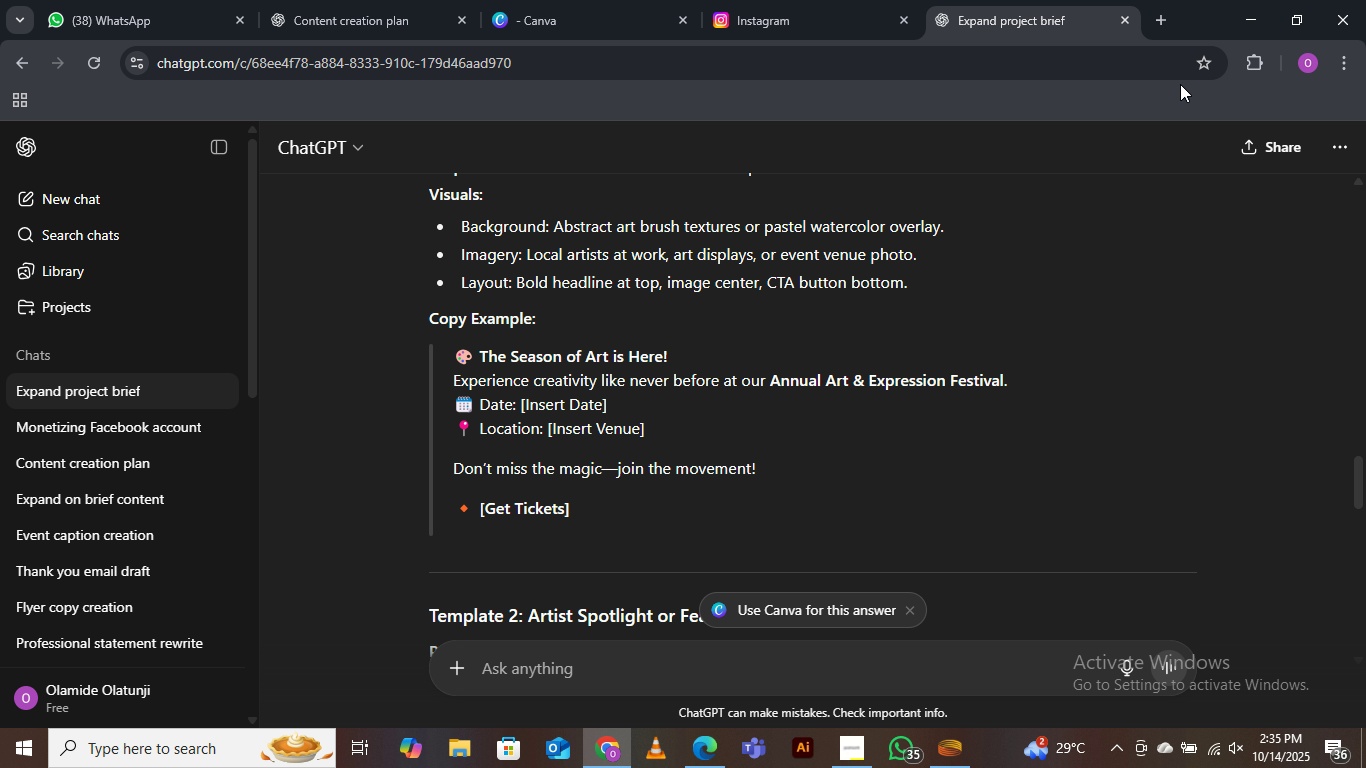 
left_click([1247, 17])
 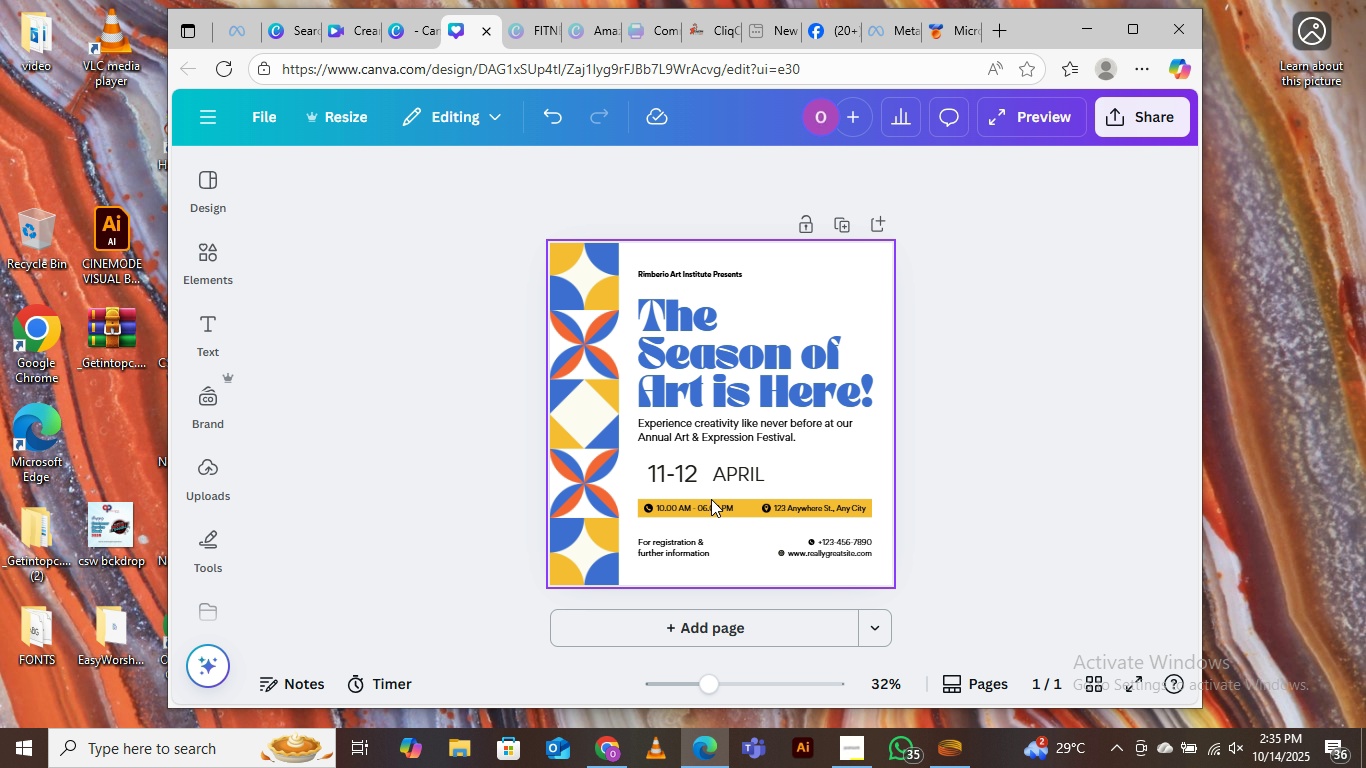 
wait(14.2)
 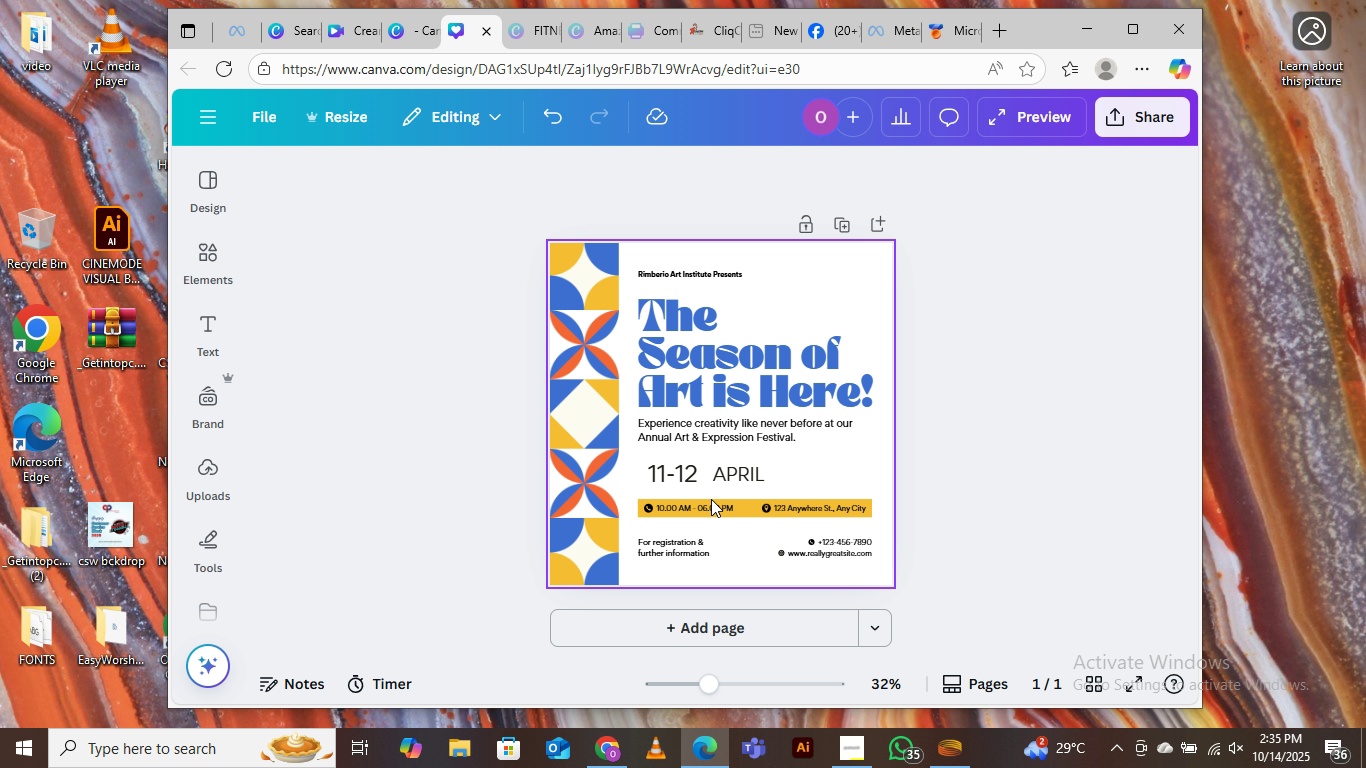 
left_click([725, 473])
 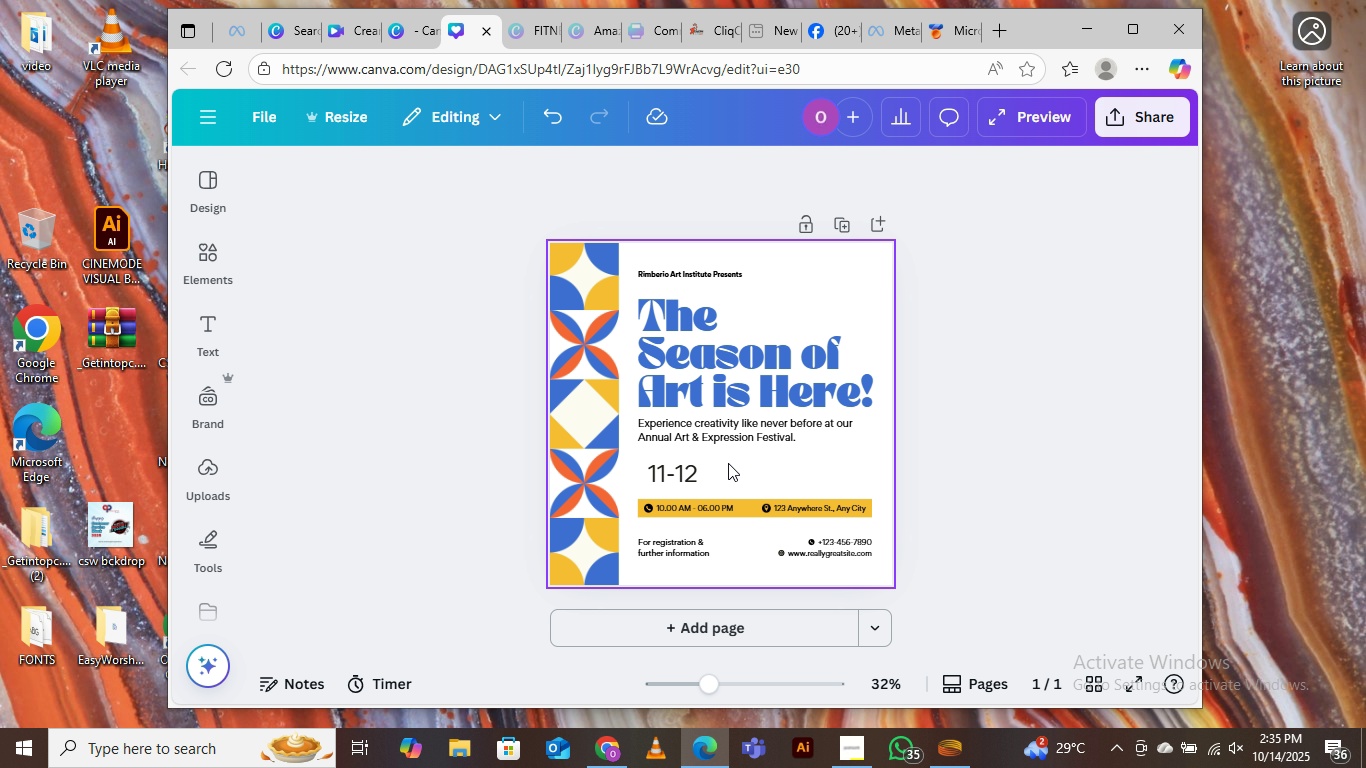 
key(Backspace)
 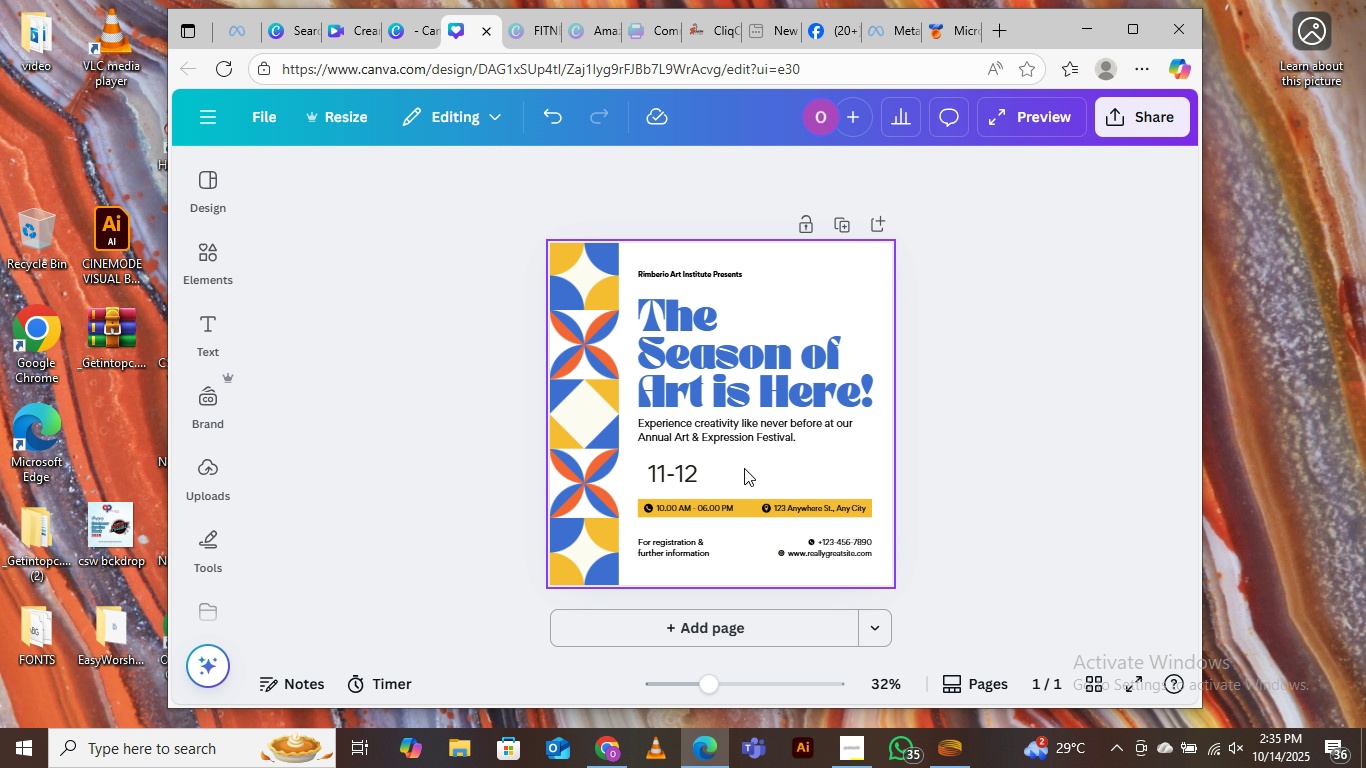 
scroll: coordinate [731, 462], scroll_direction: up, amount: 2.0
 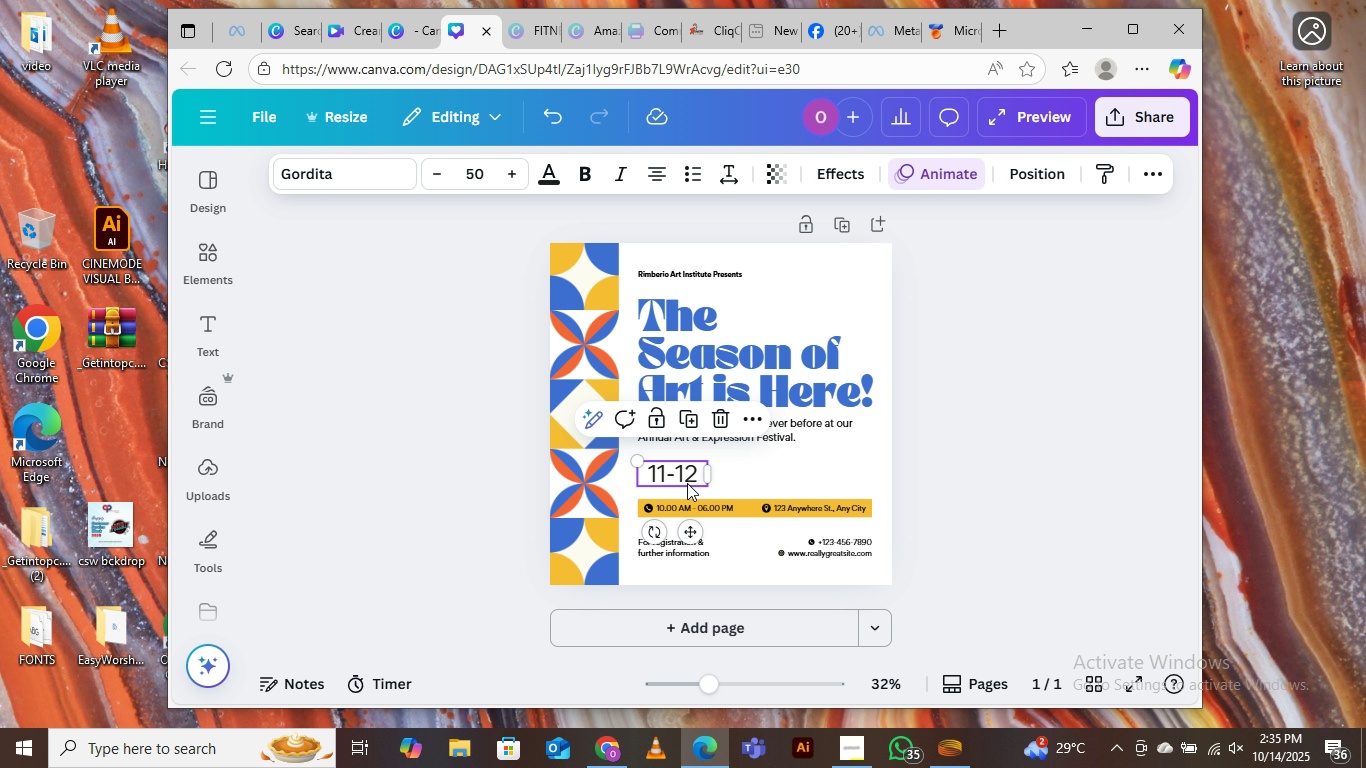 
key(Delete)
 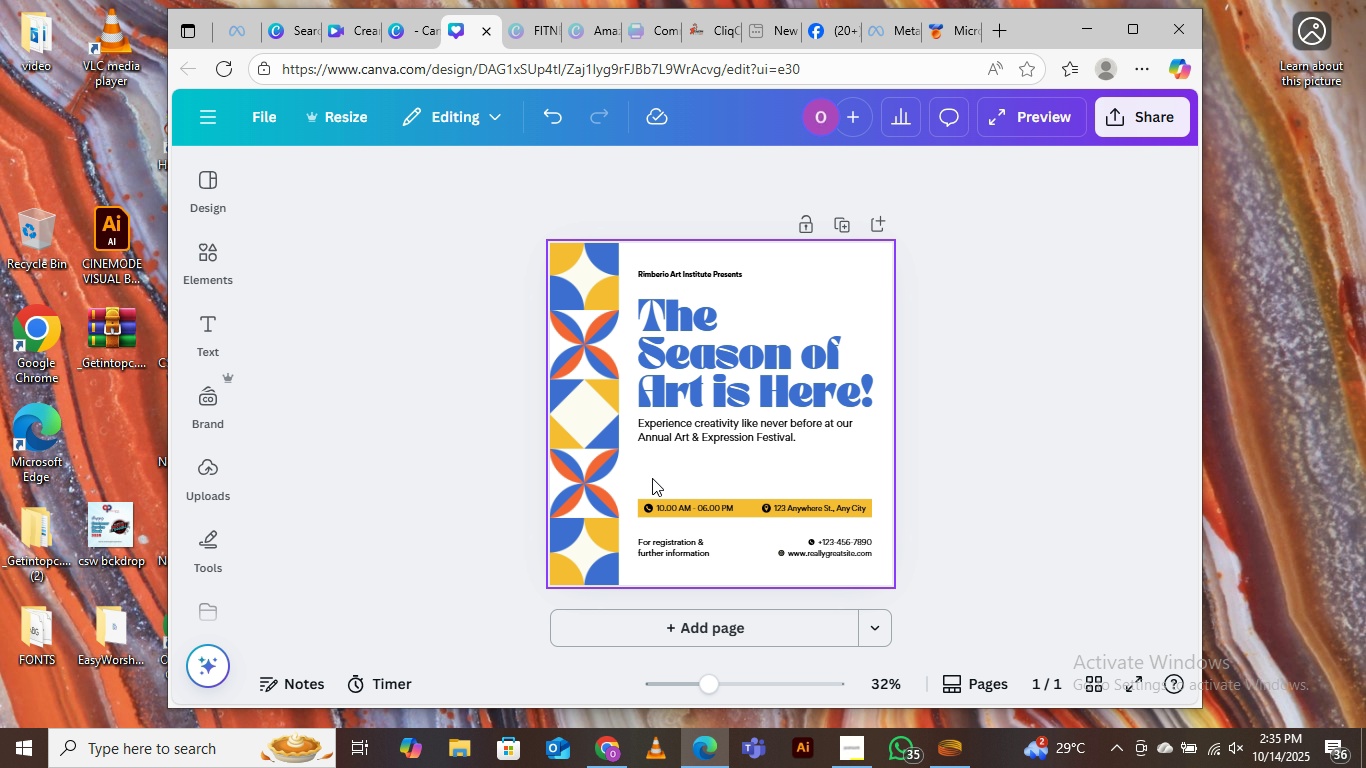 
left_click_drag(start_coordinate=[696, 436], to_coordinate=[697, 446])
 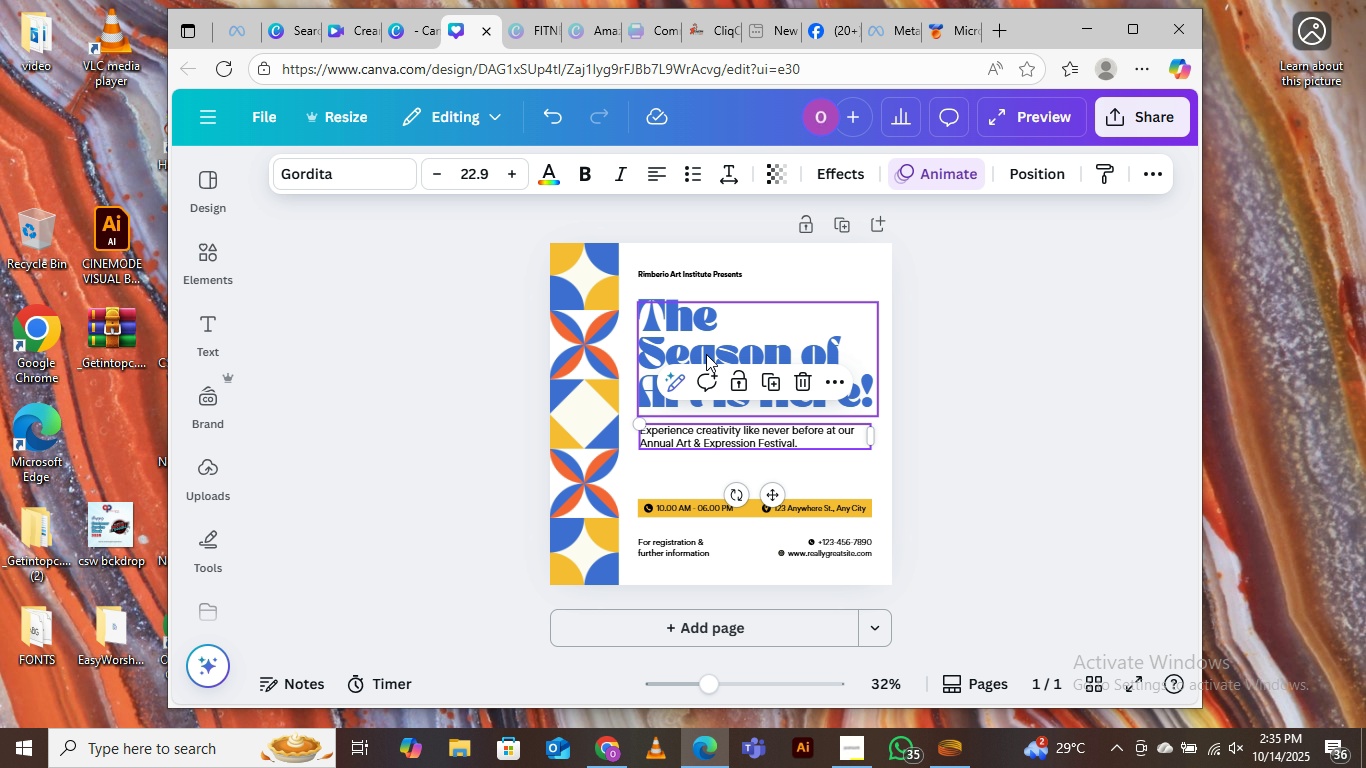 
left_click_drag(start_coordinate=[706, 354], to_coordinate=[706, 360])
 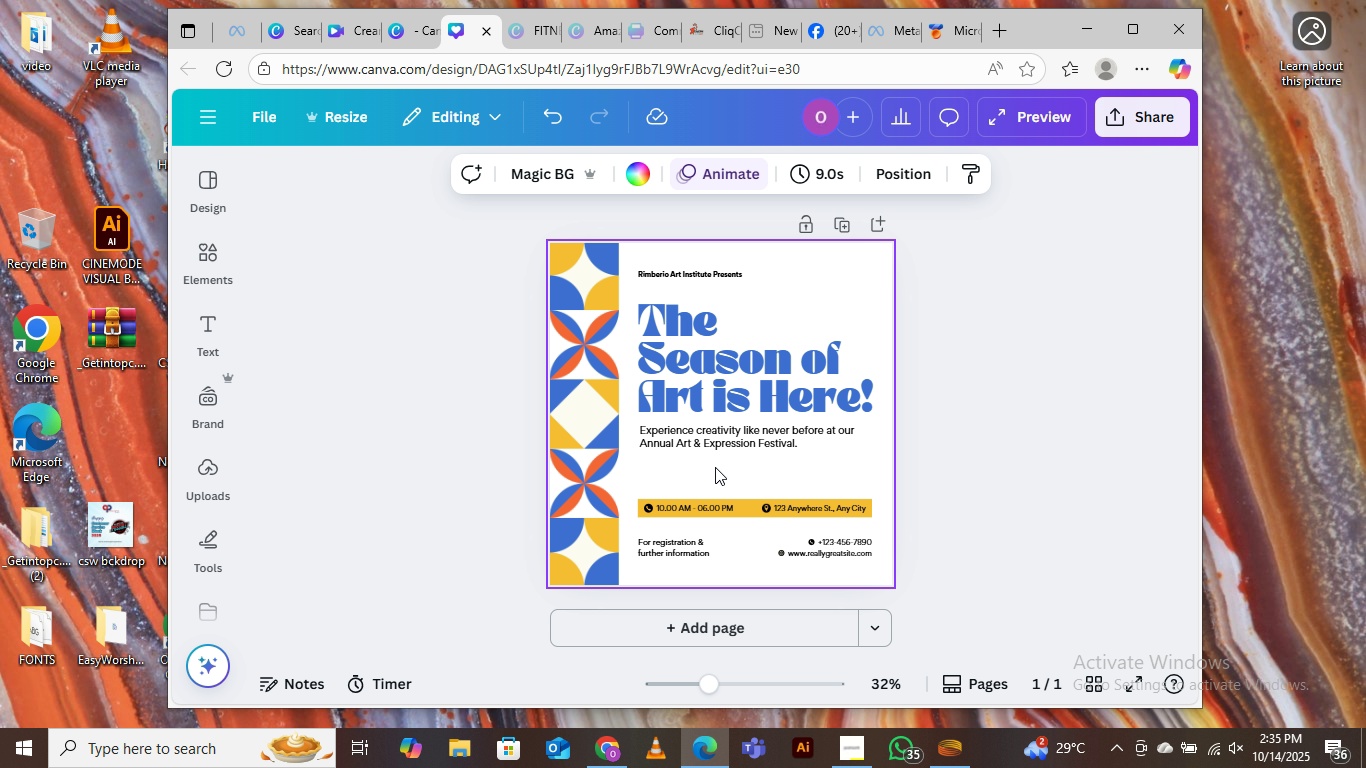 
left_click([716, 468])
 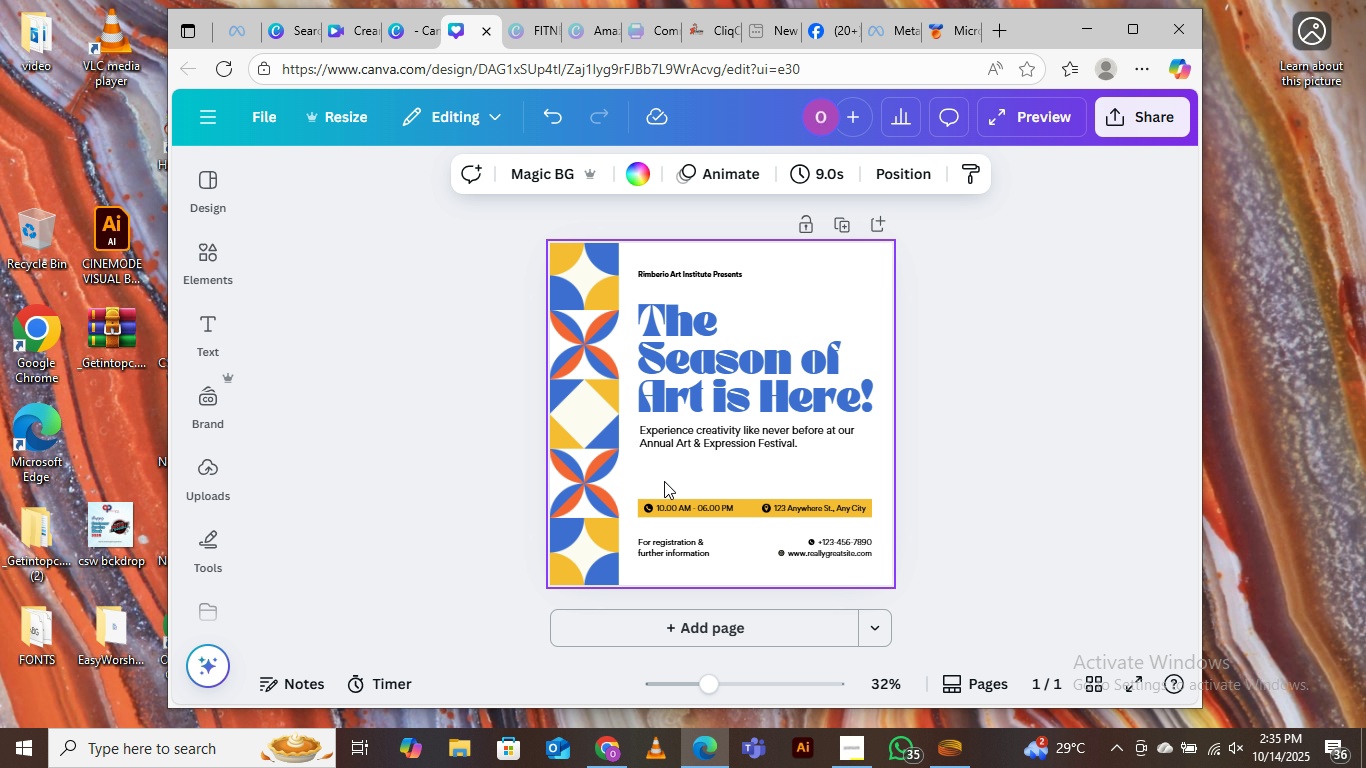 
left_click_drag(start_coordinate=[664, 478], to_coordinate=[836, 528])
 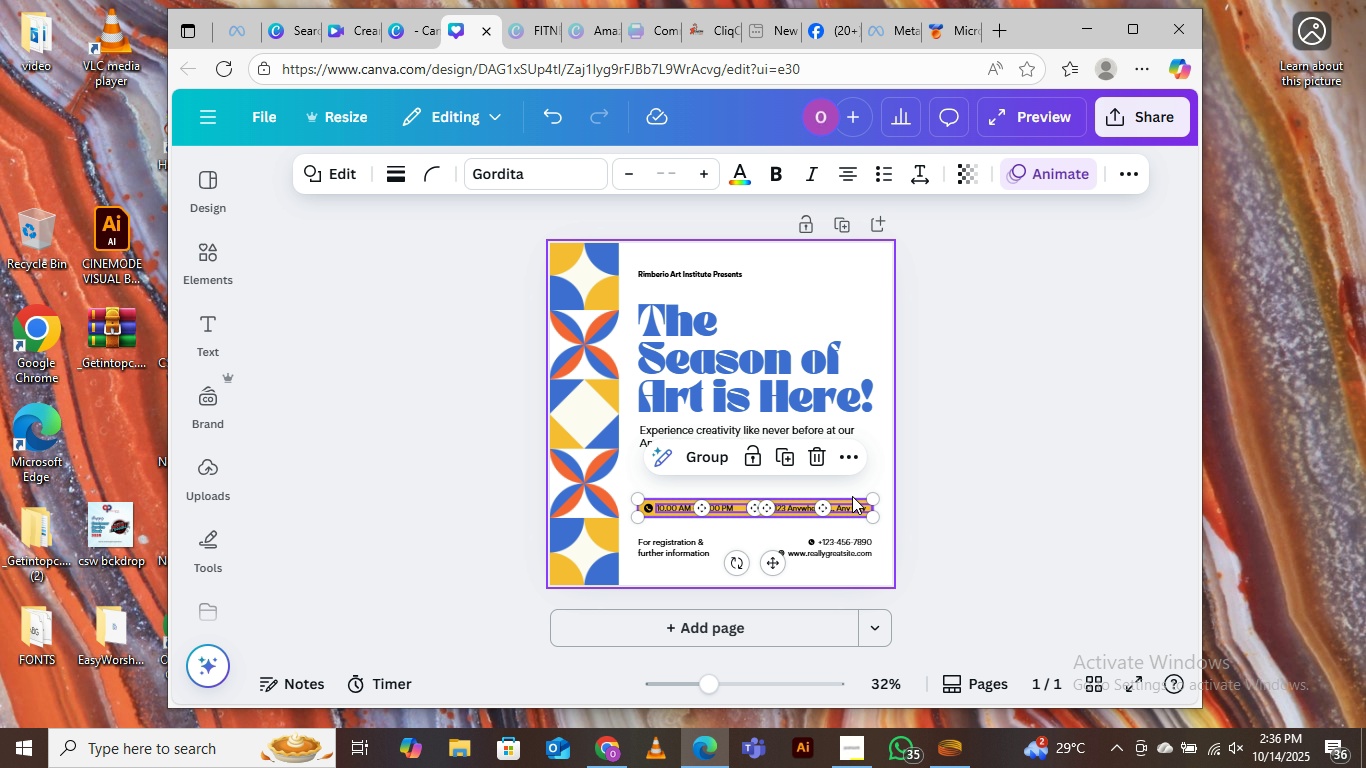 
left_click([833, 470])
 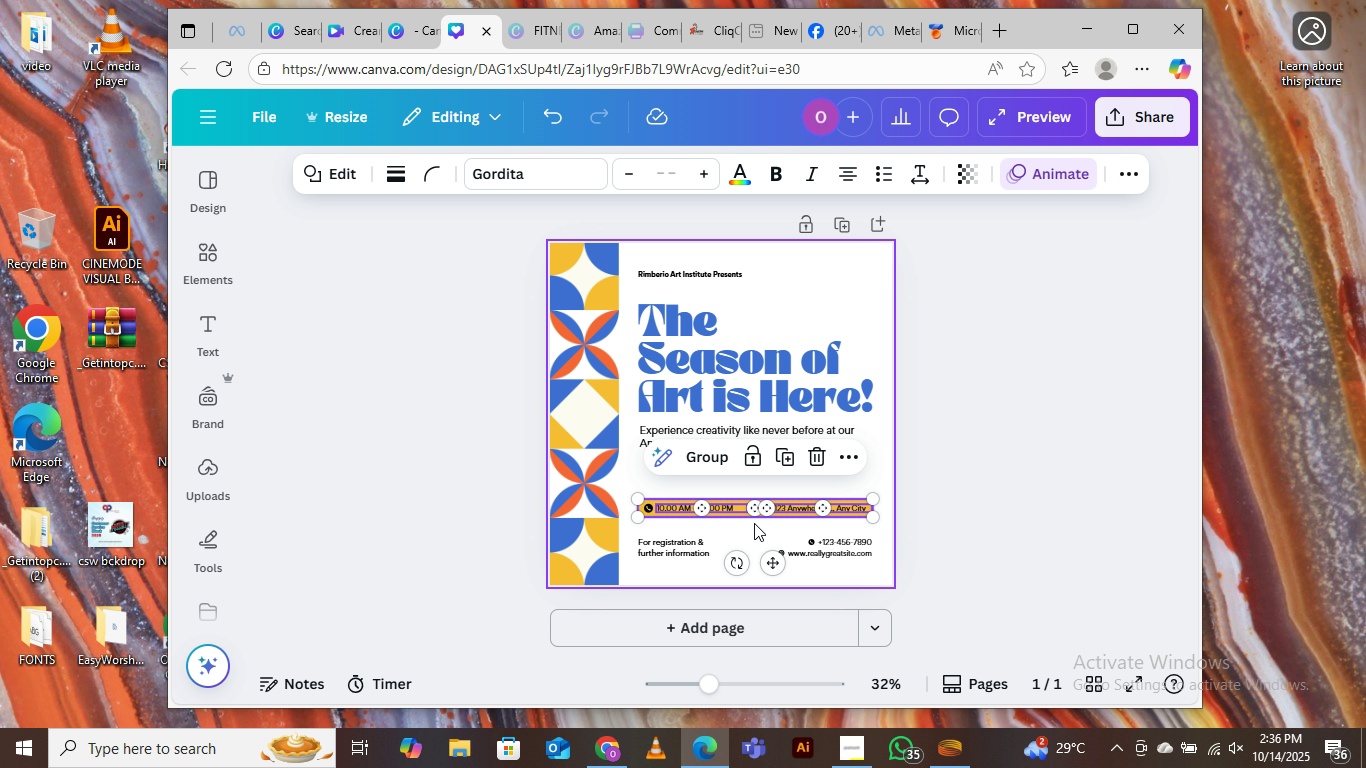 
left_click([754, 523])
 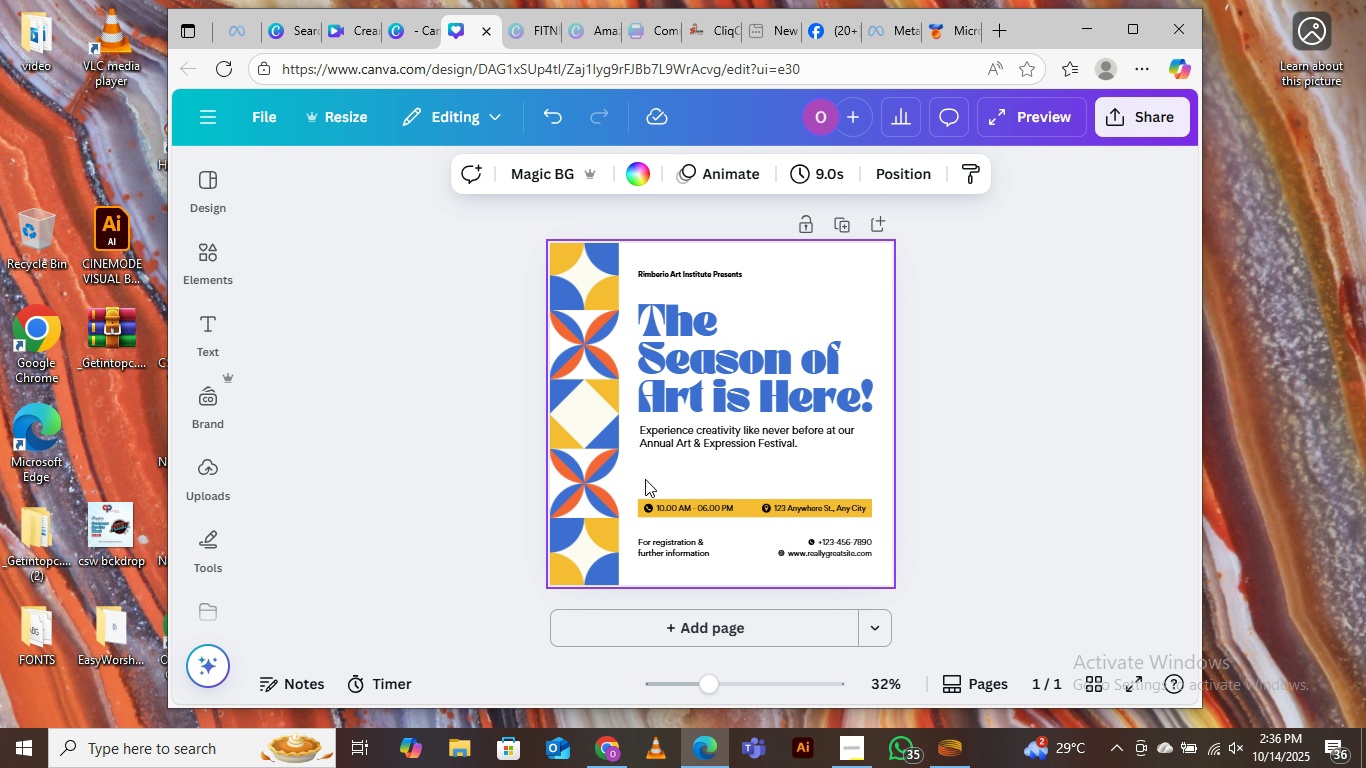 
left_click_drag(start_coordinate=[645, 479], to_coordinate=[875, 520])
 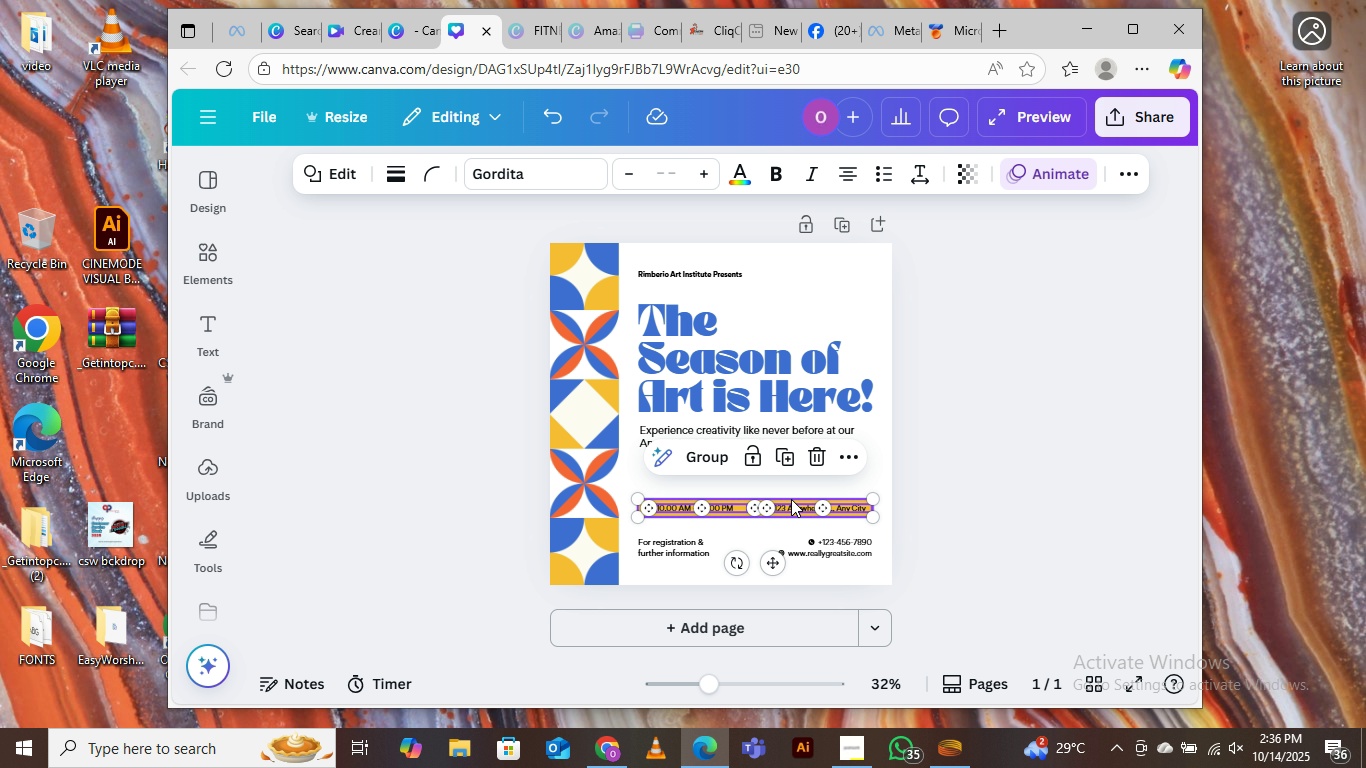 
left_click_drag(start_coordinate=[789, 508], to_coordinate=[792, 486])
 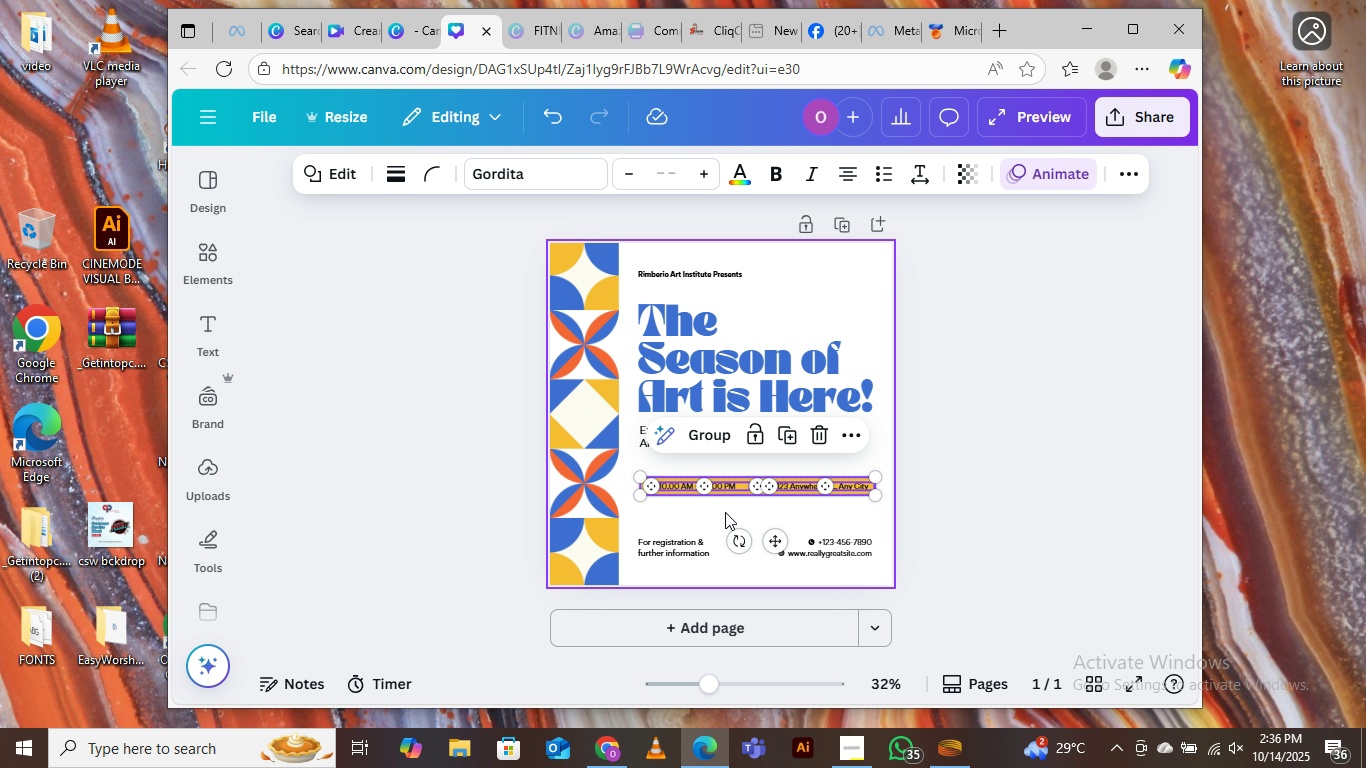 
left_click([725, 512])
 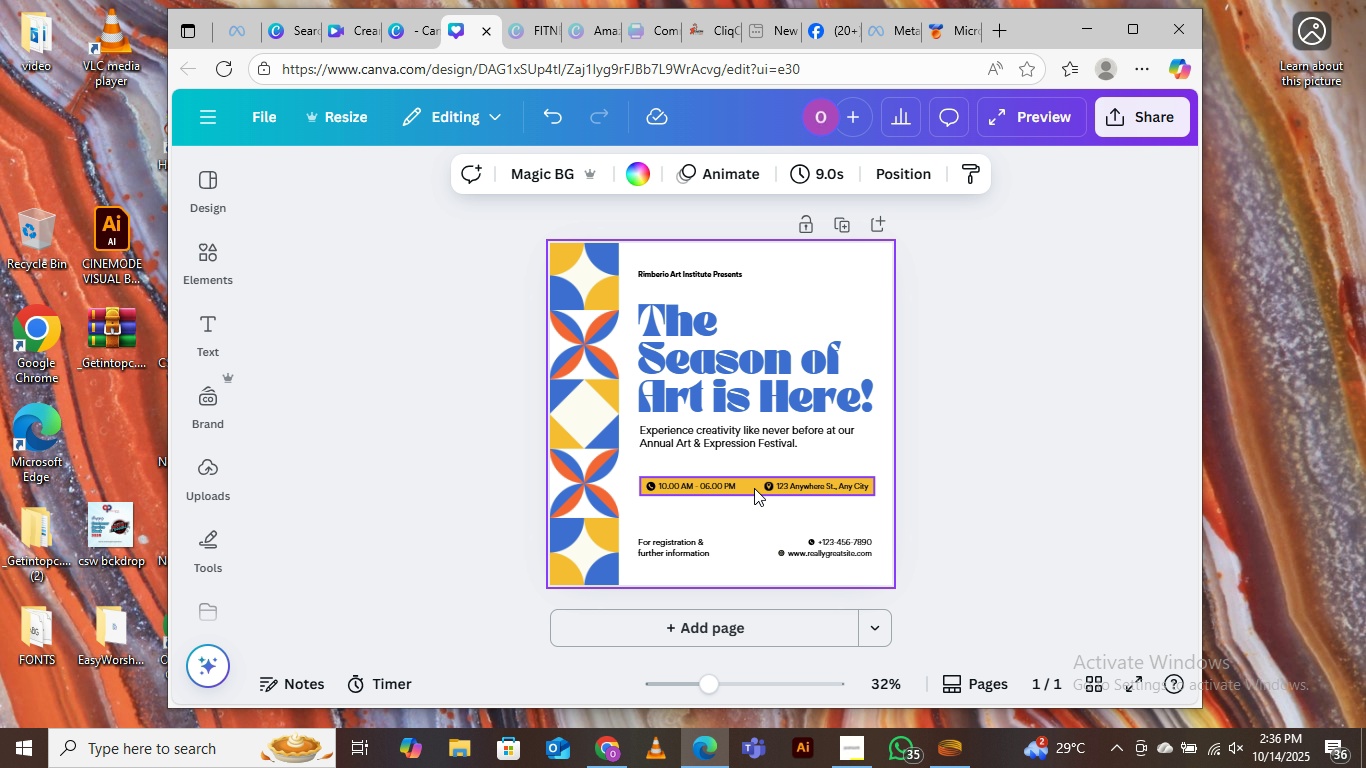 
left_click([752, 485])
 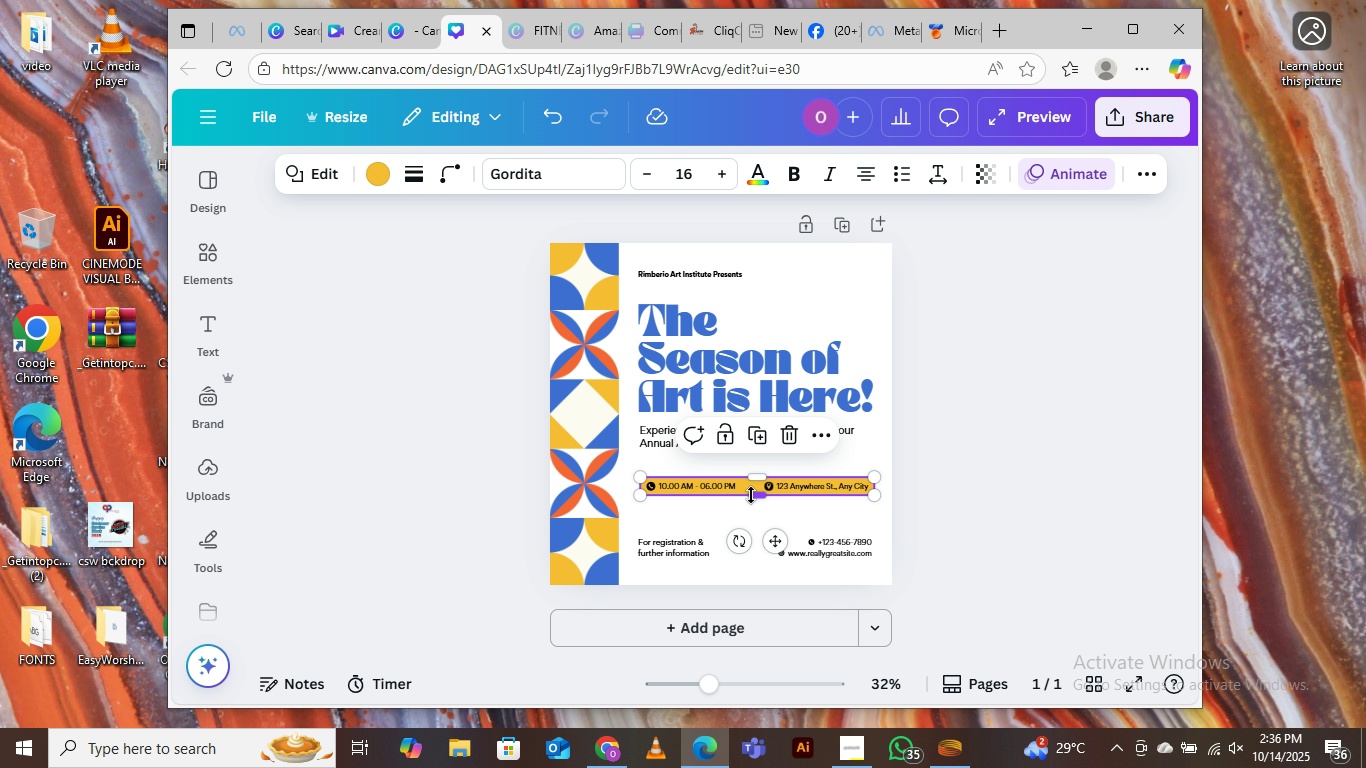 
left_click_drag(start_coordinate=[751, 494], to_coordinate=[755, 512])
 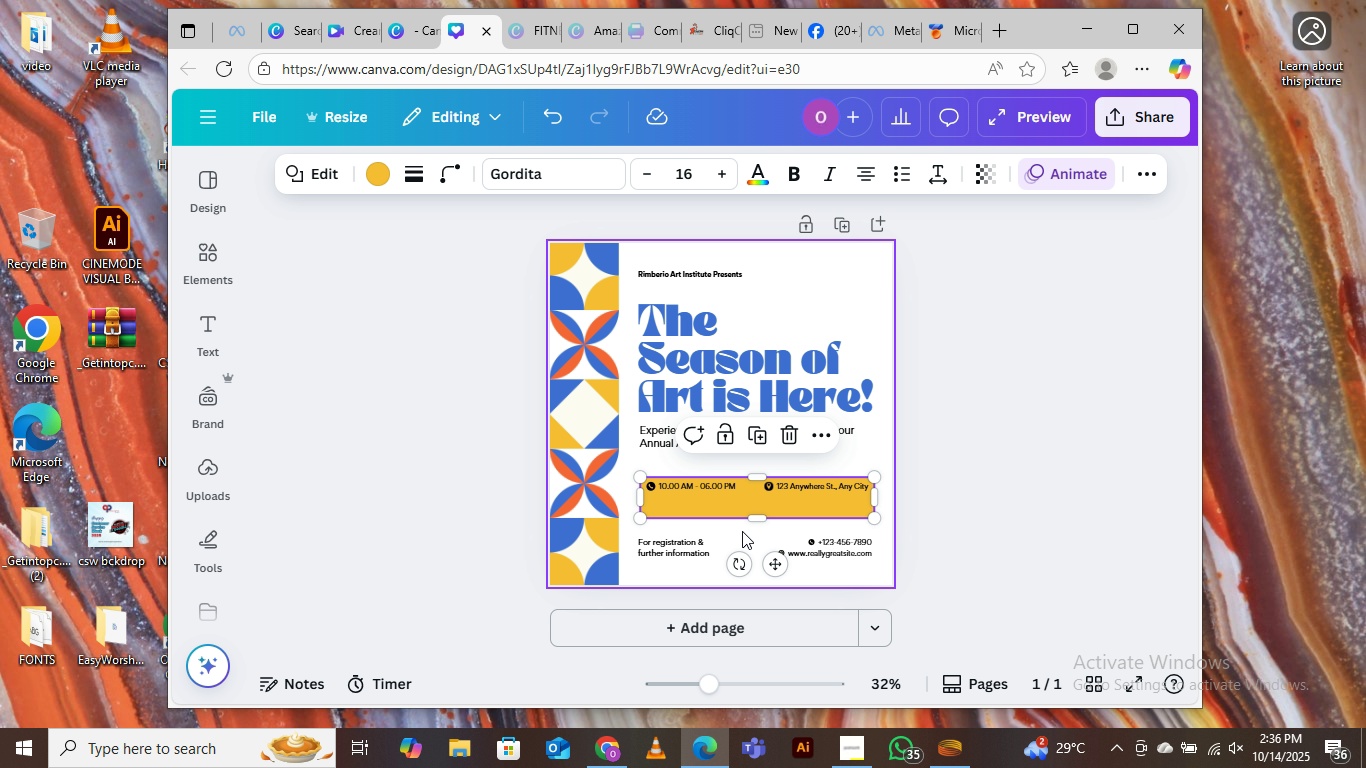 
left_click([742, 531])
 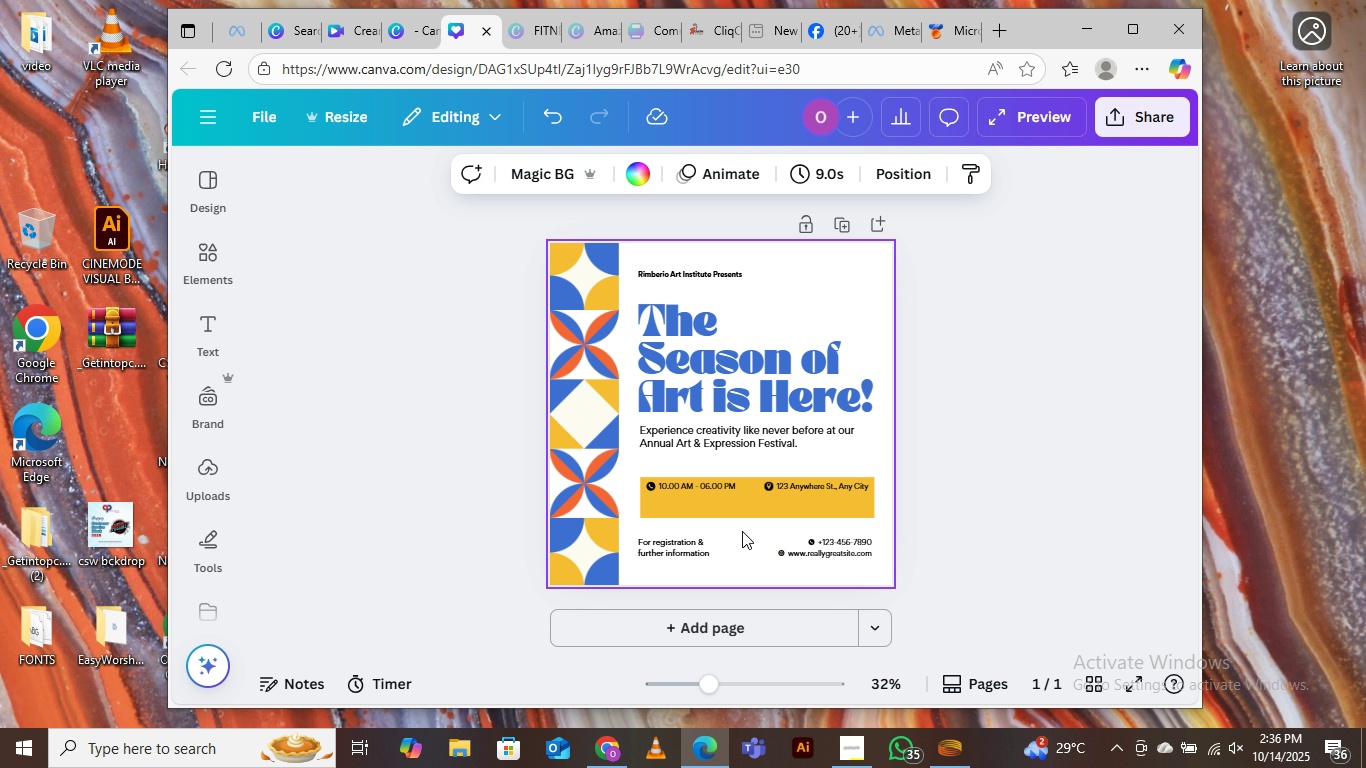 
key(Control+Equal)
 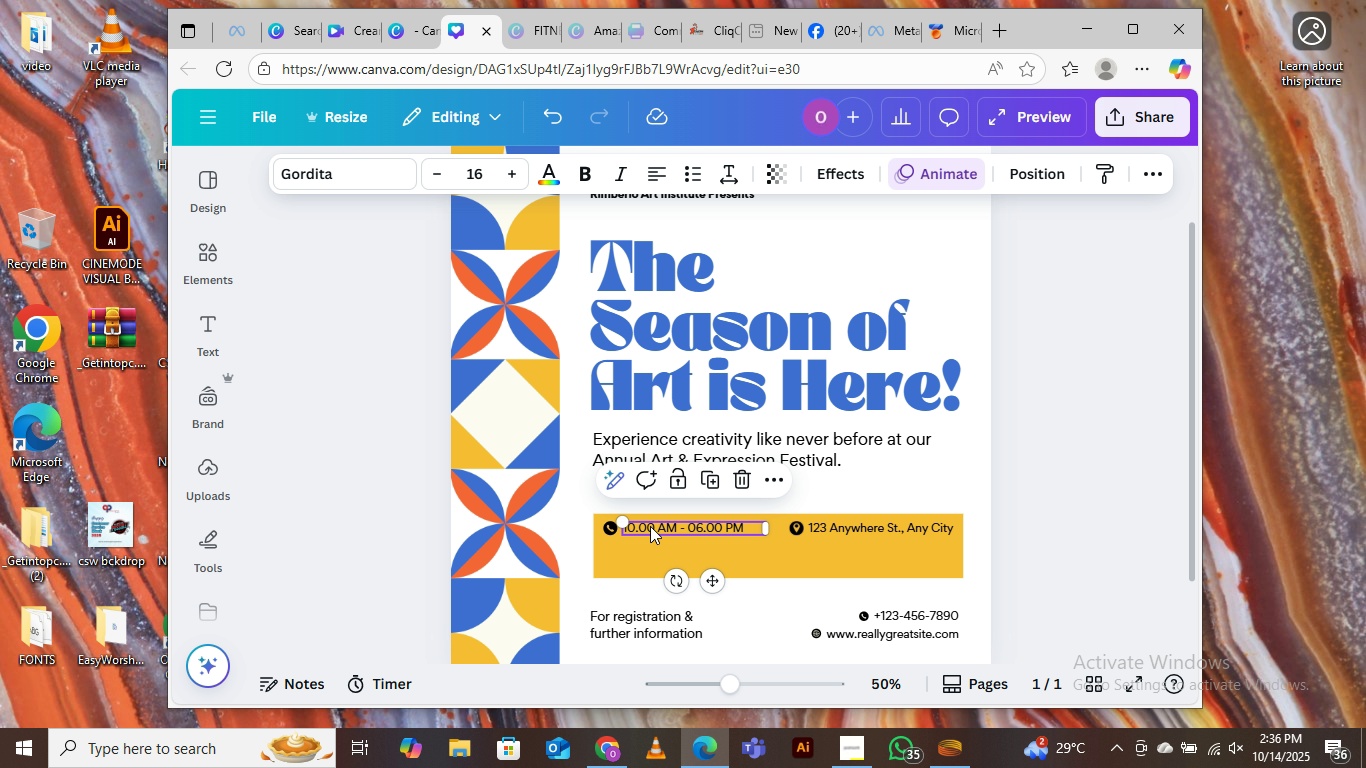 
wait(5.99)
 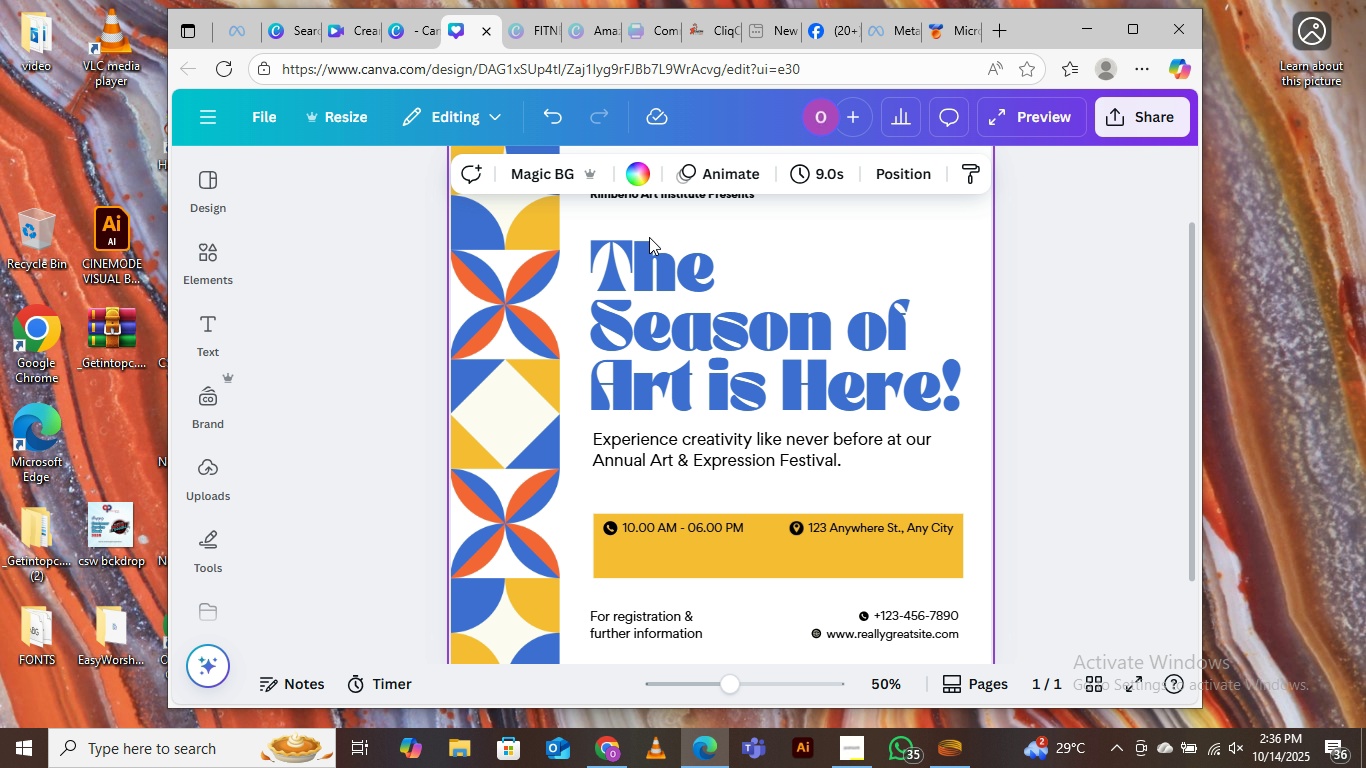 
type(11th of august.)
key(Backspace)
type(, 2023)
 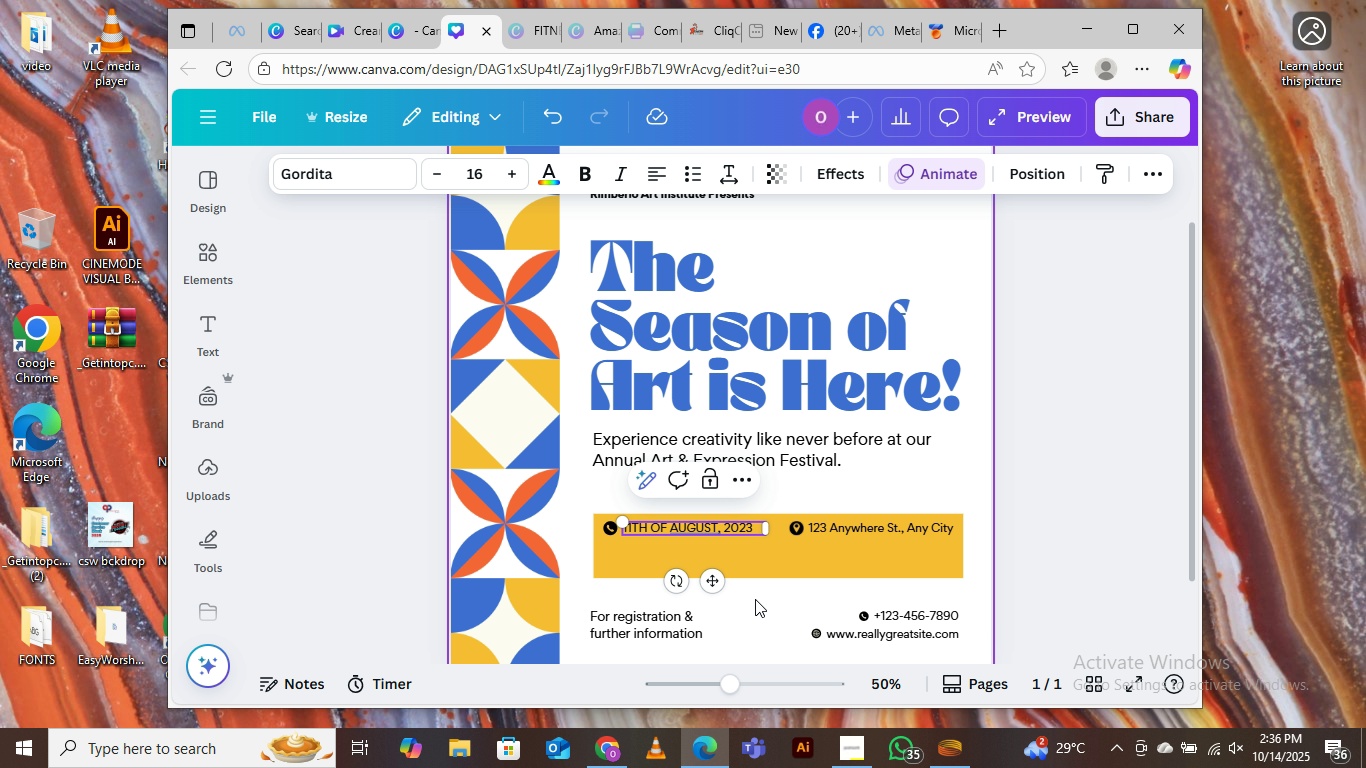 
left_click([775, 595])
 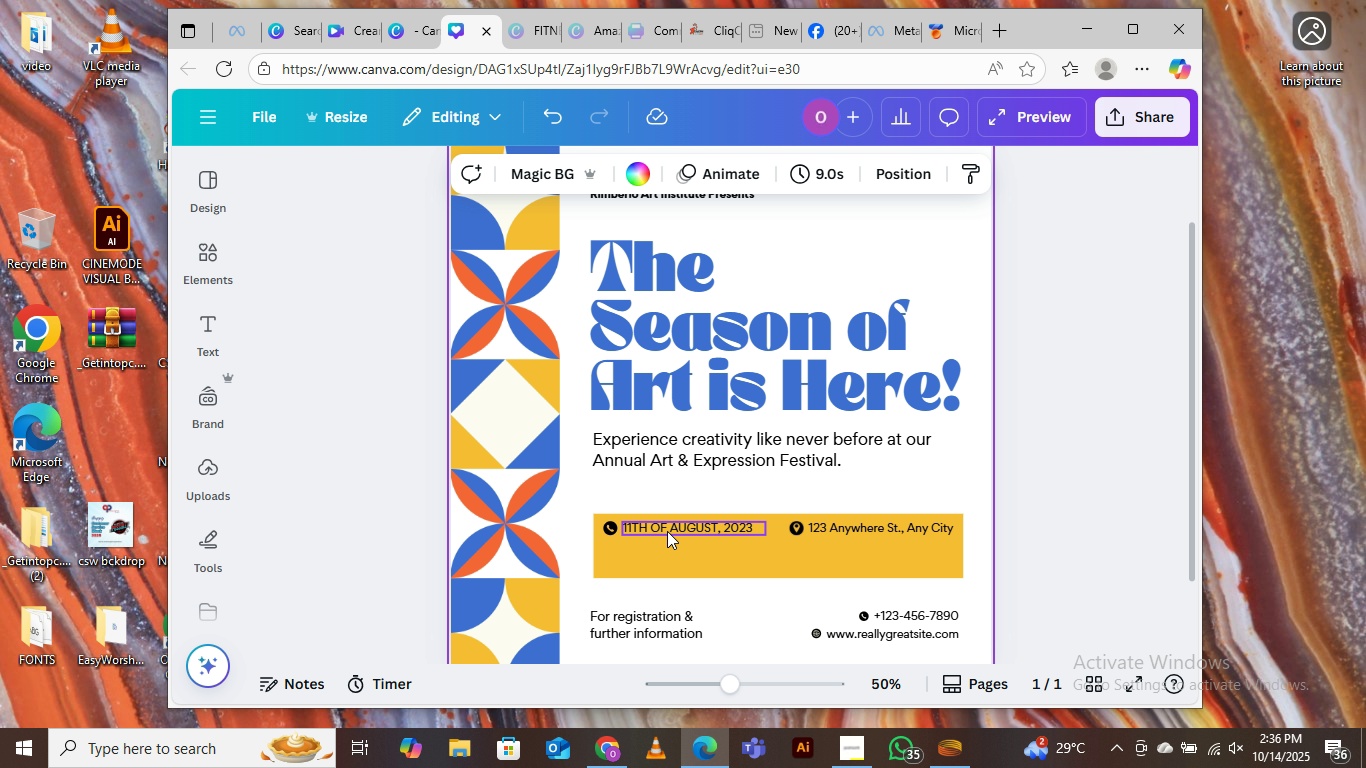 
left_click_drag(start_coordinate=[667, 531], to_coordinate=[647, 557])
 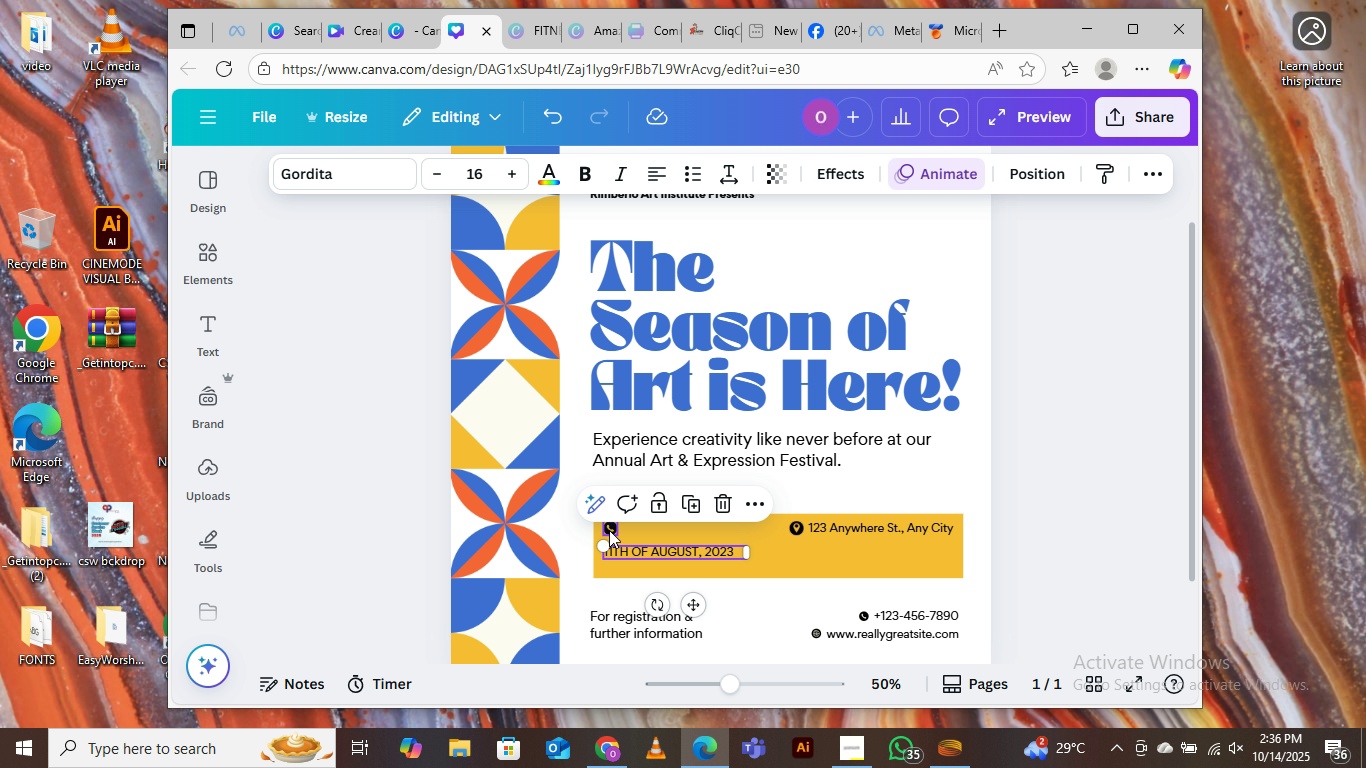 
left_click_drag(start_coordinate=[609, 529], to_coordinate=[659, 531])
 